 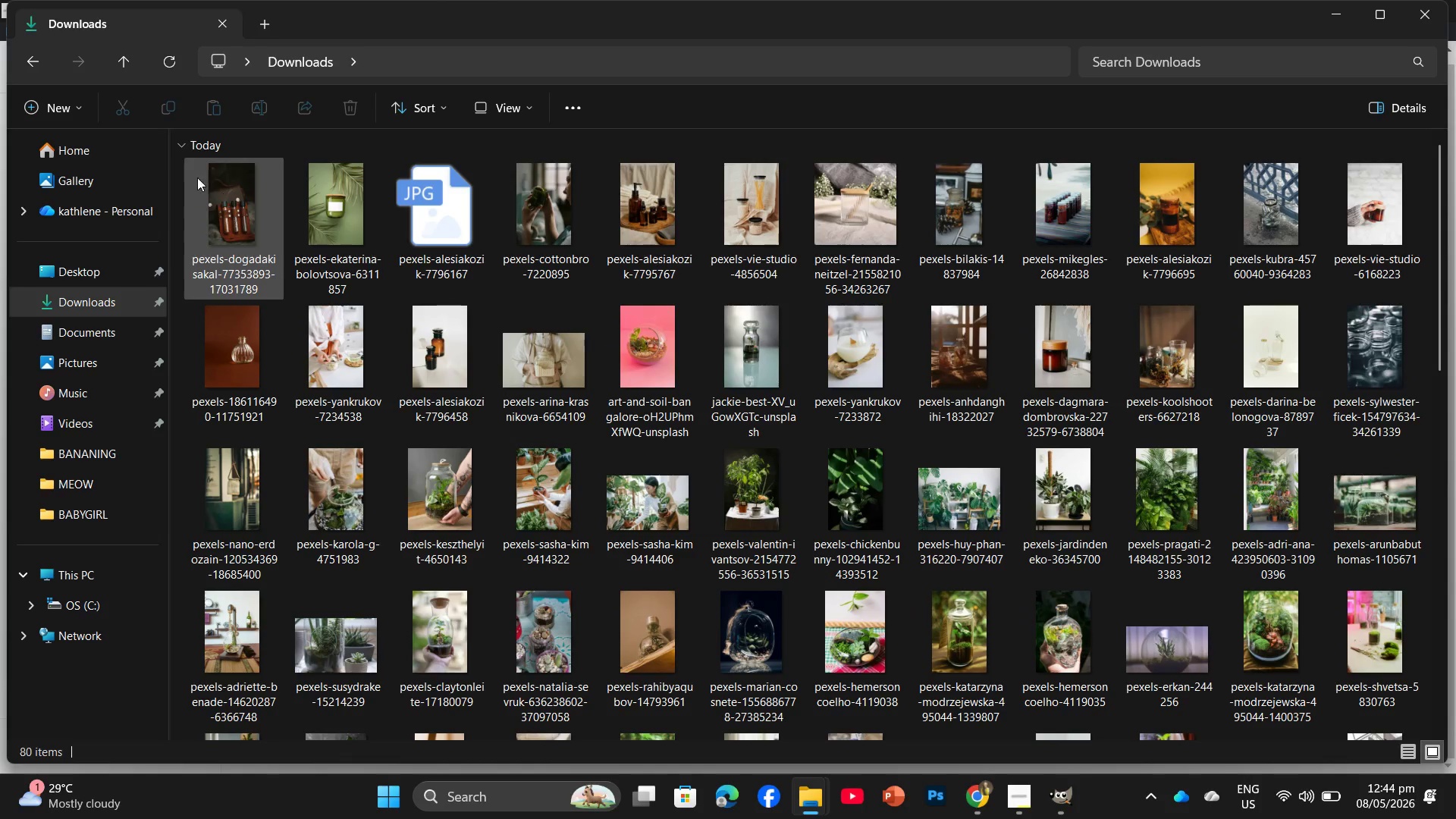 
left_click_drag(start_coordinate=[423, 228], to_coordinate=[1310, 611])
 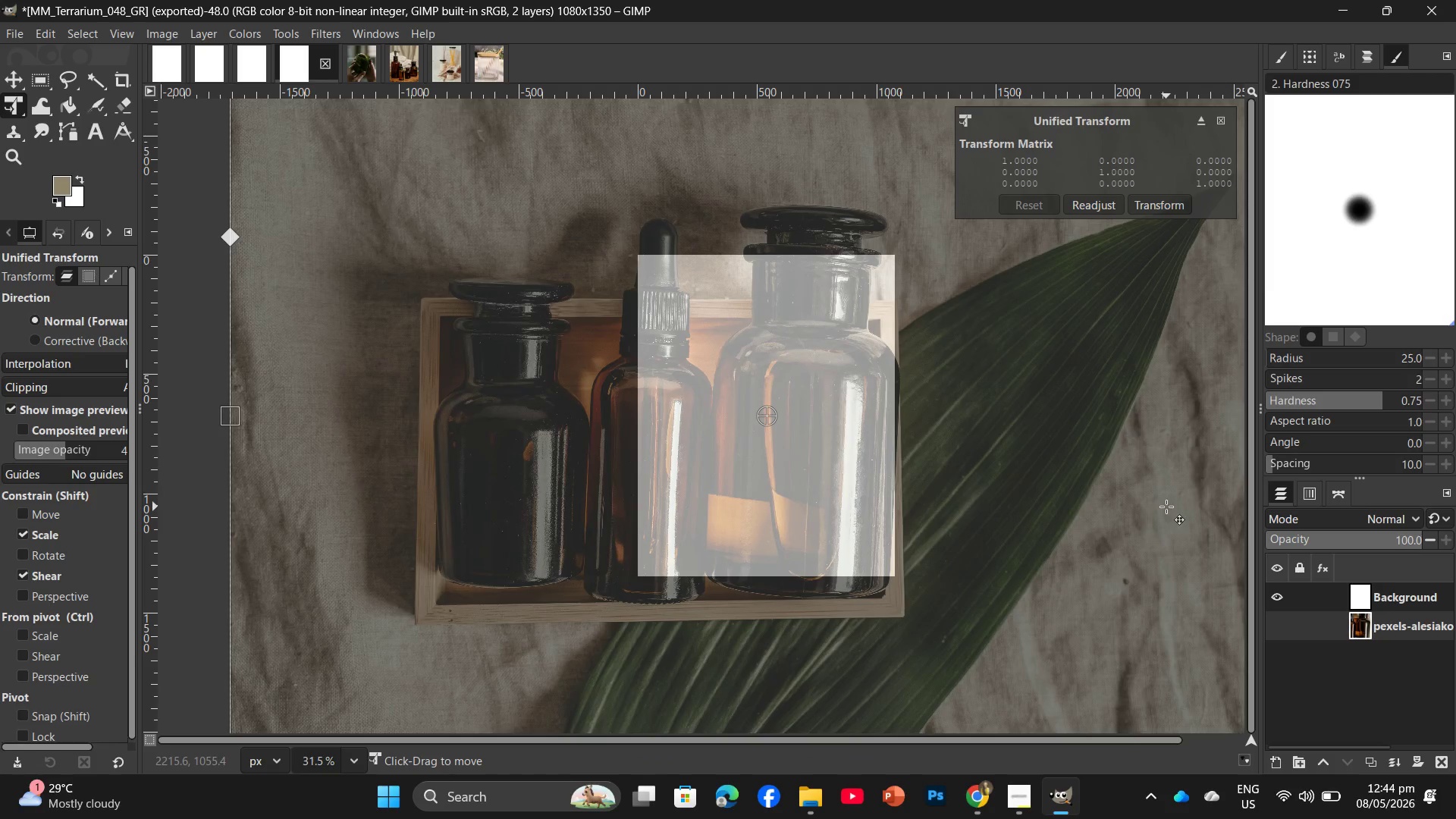 
hold_key(key=ControlLeft, duration=0.88)
hold_key(key=ControlLeft, duration=0.36)
scroll: coordinate [1033, 450], scroll_direction: down, amount: 13.0
 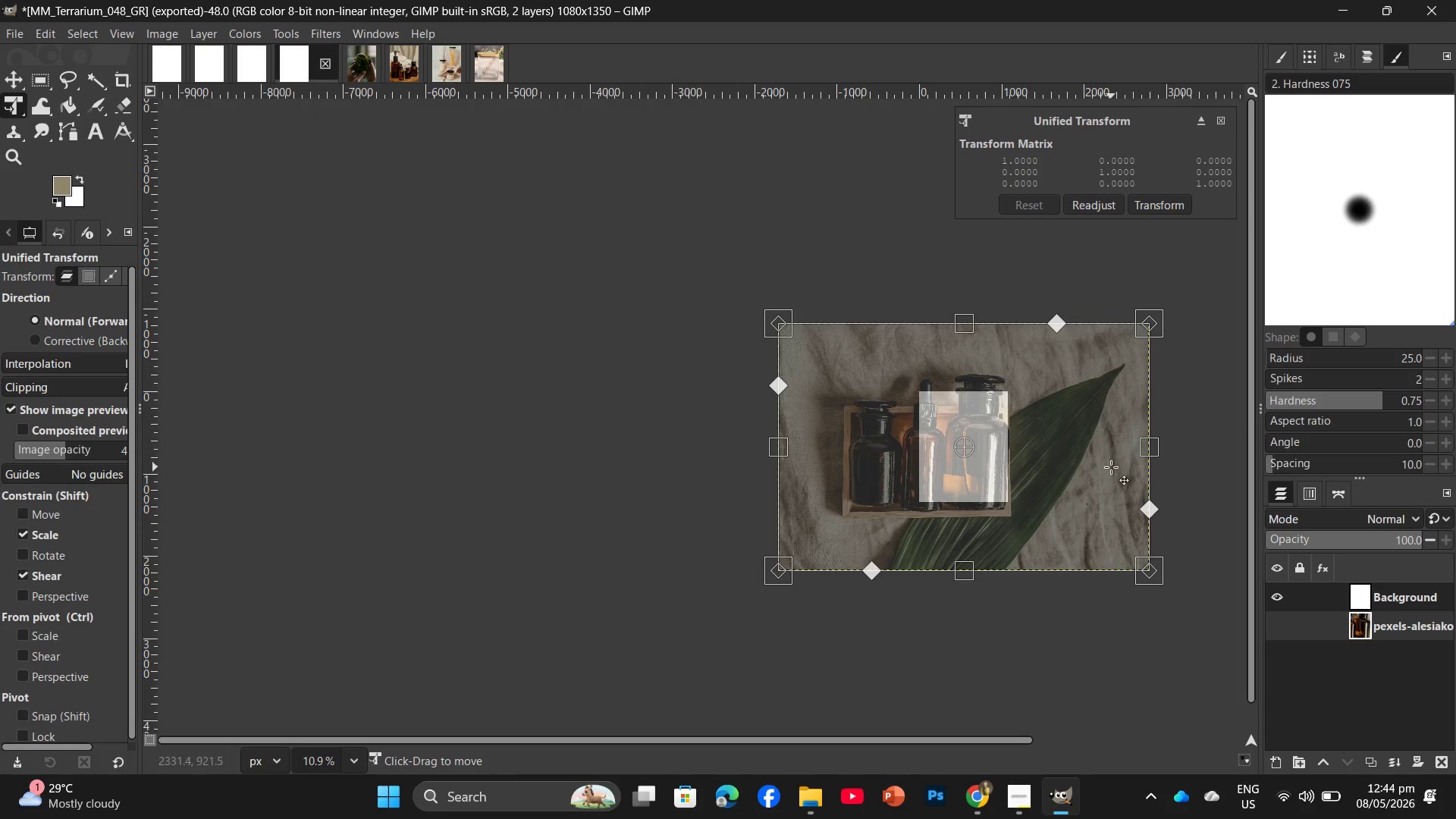 
scroll: coordinate [1111, 467], scroll_direction: up, amount: 1.0
 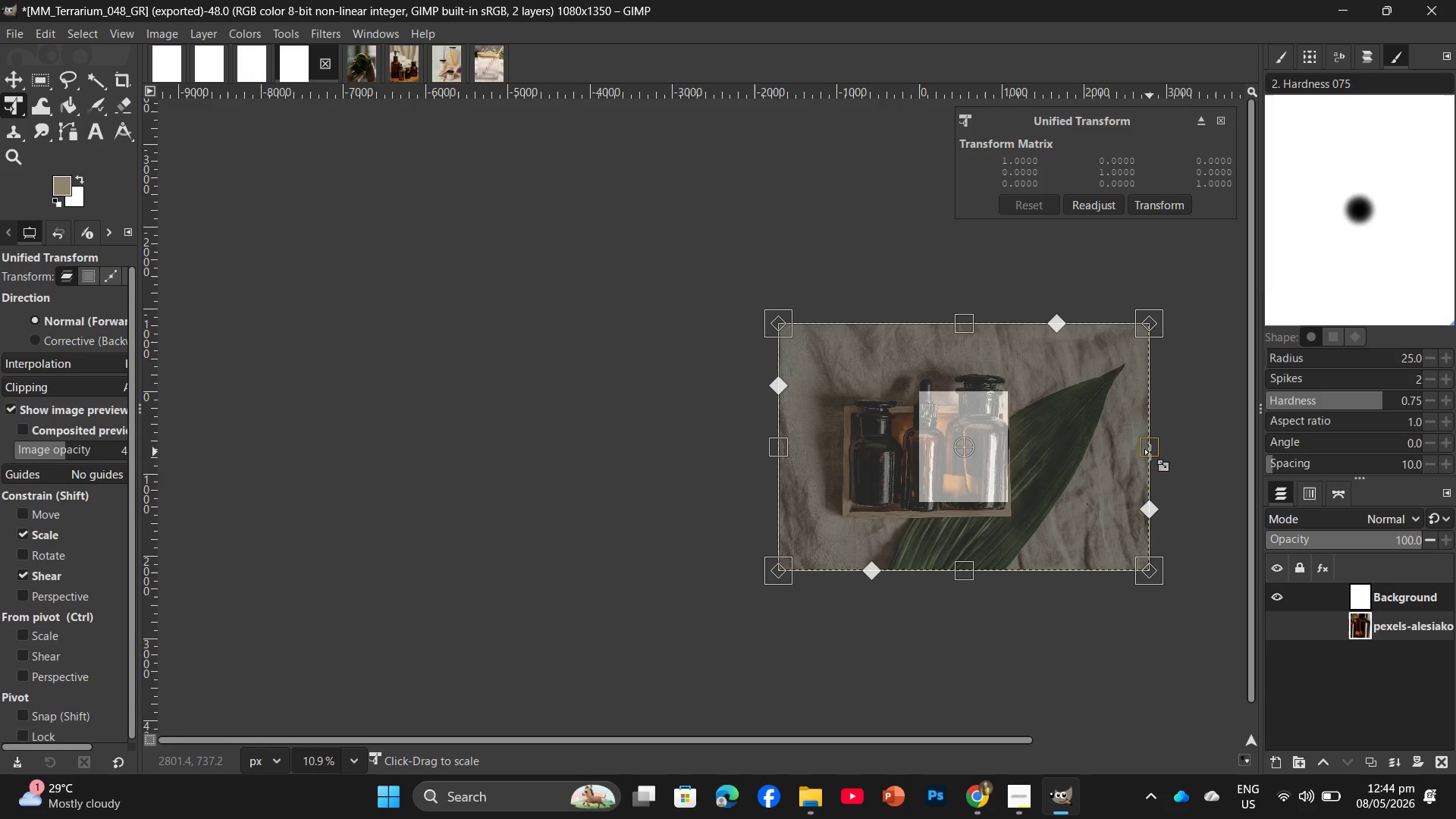 
left_click_drag(start_coordinate=[1150, 452], to_coordinate=[997, 475])
 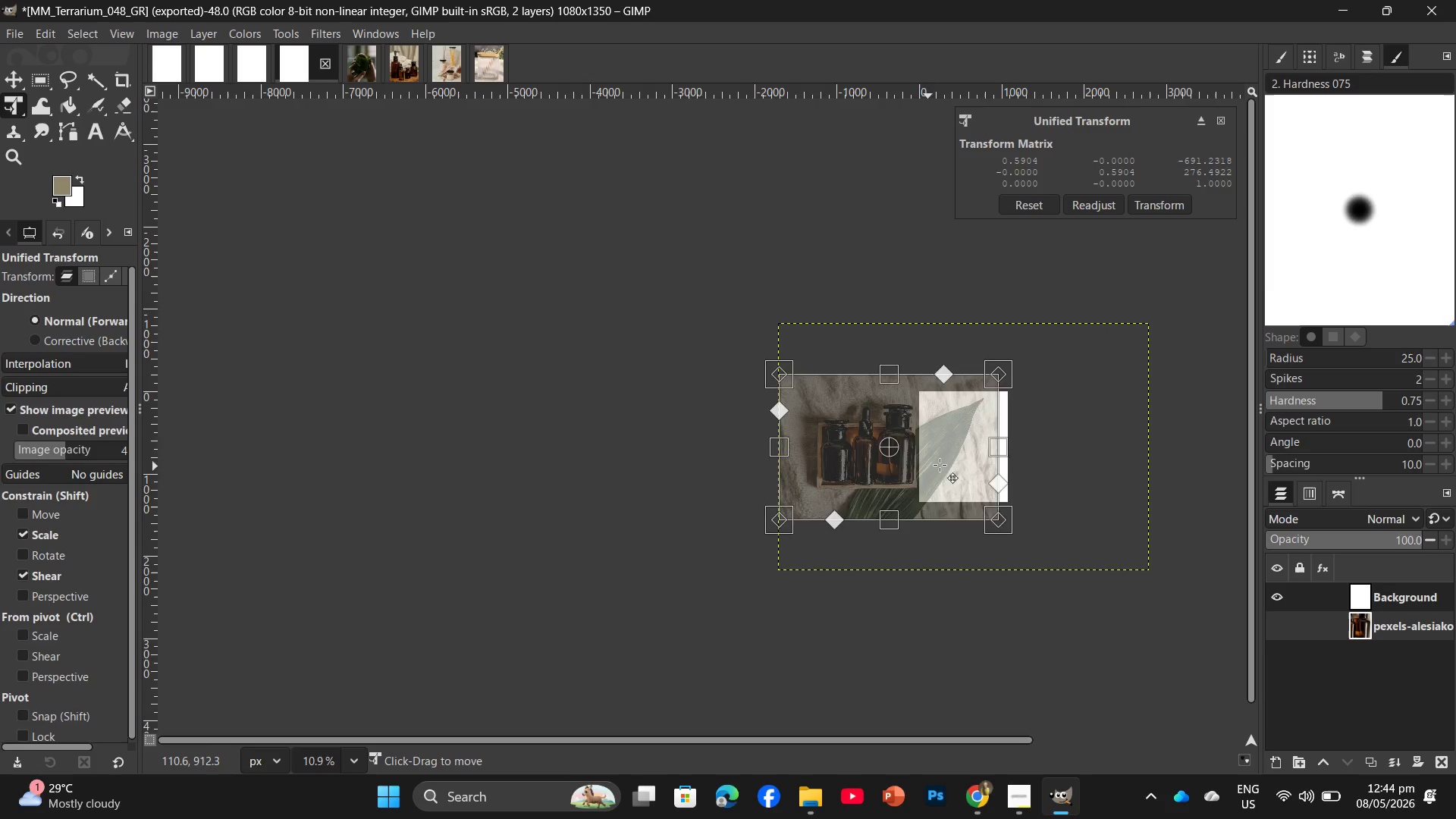 
left_click_drag(start_coordinate=[927, 466], to_coordinate=[1012, 467])
 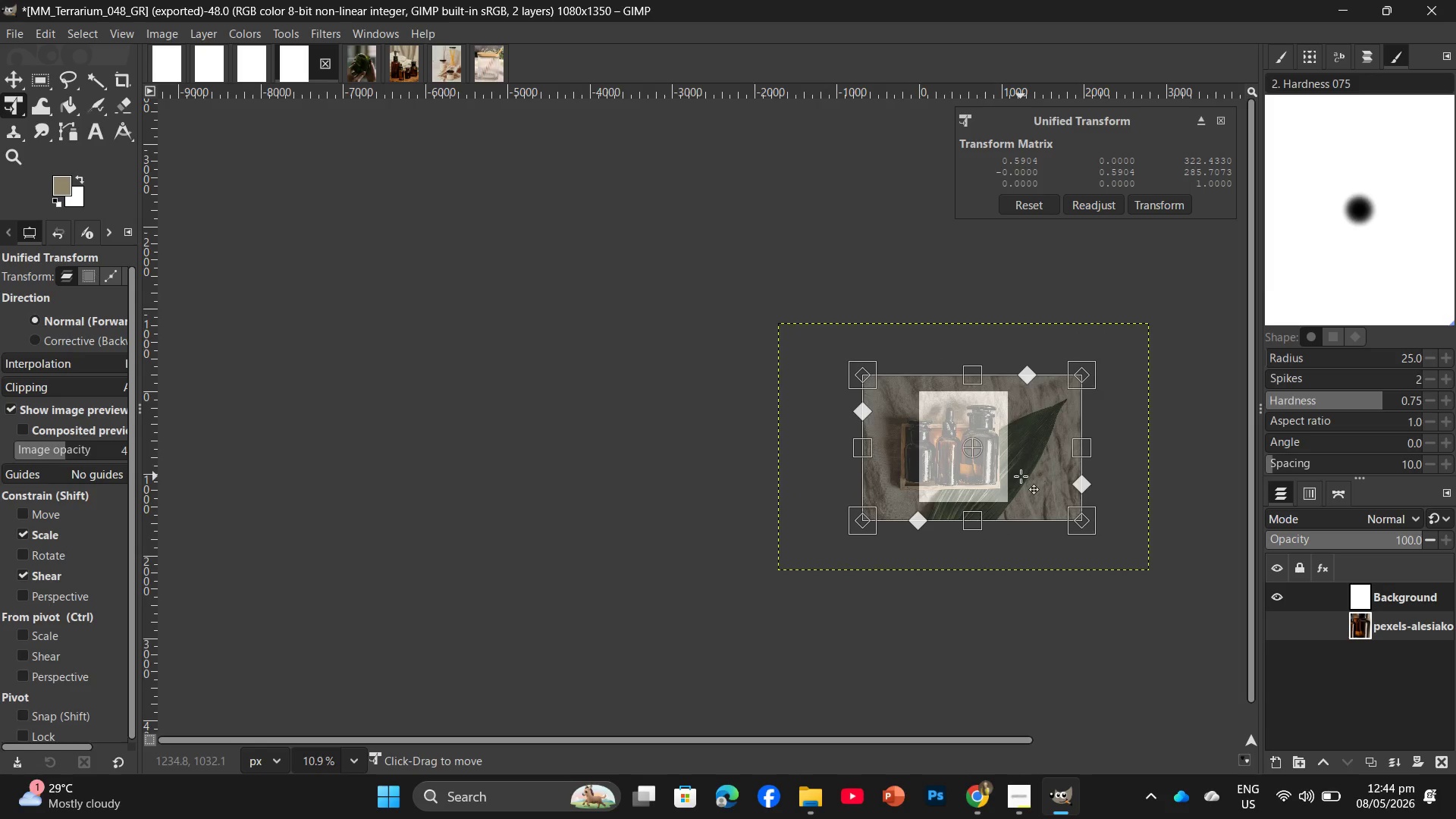 
hold_key(key=ControlLeft, duration=0.95)
scroll: coordinate [1021, 476], scroll_direction: up, amount: 9.0
 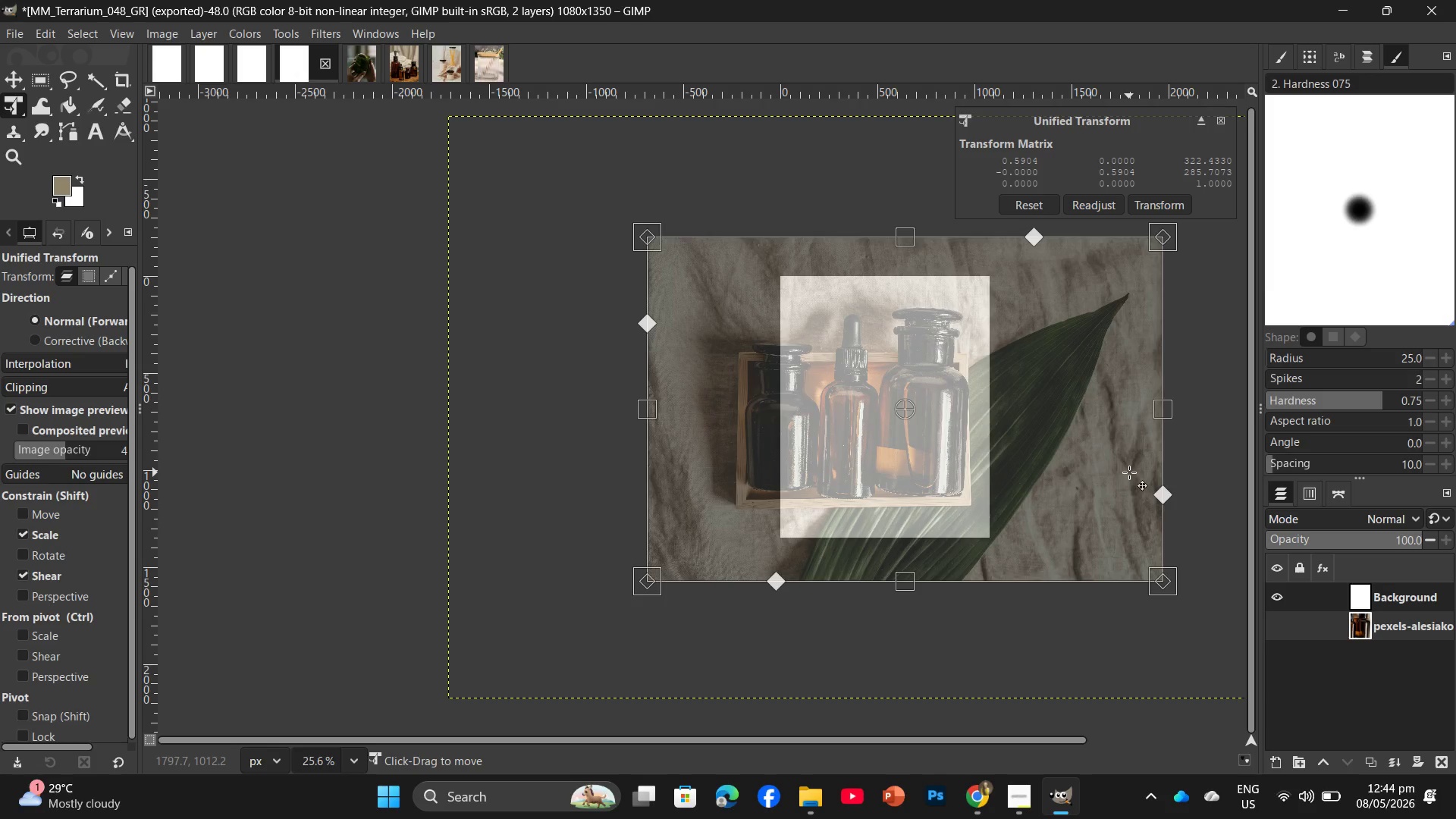 
wait(20.92)
 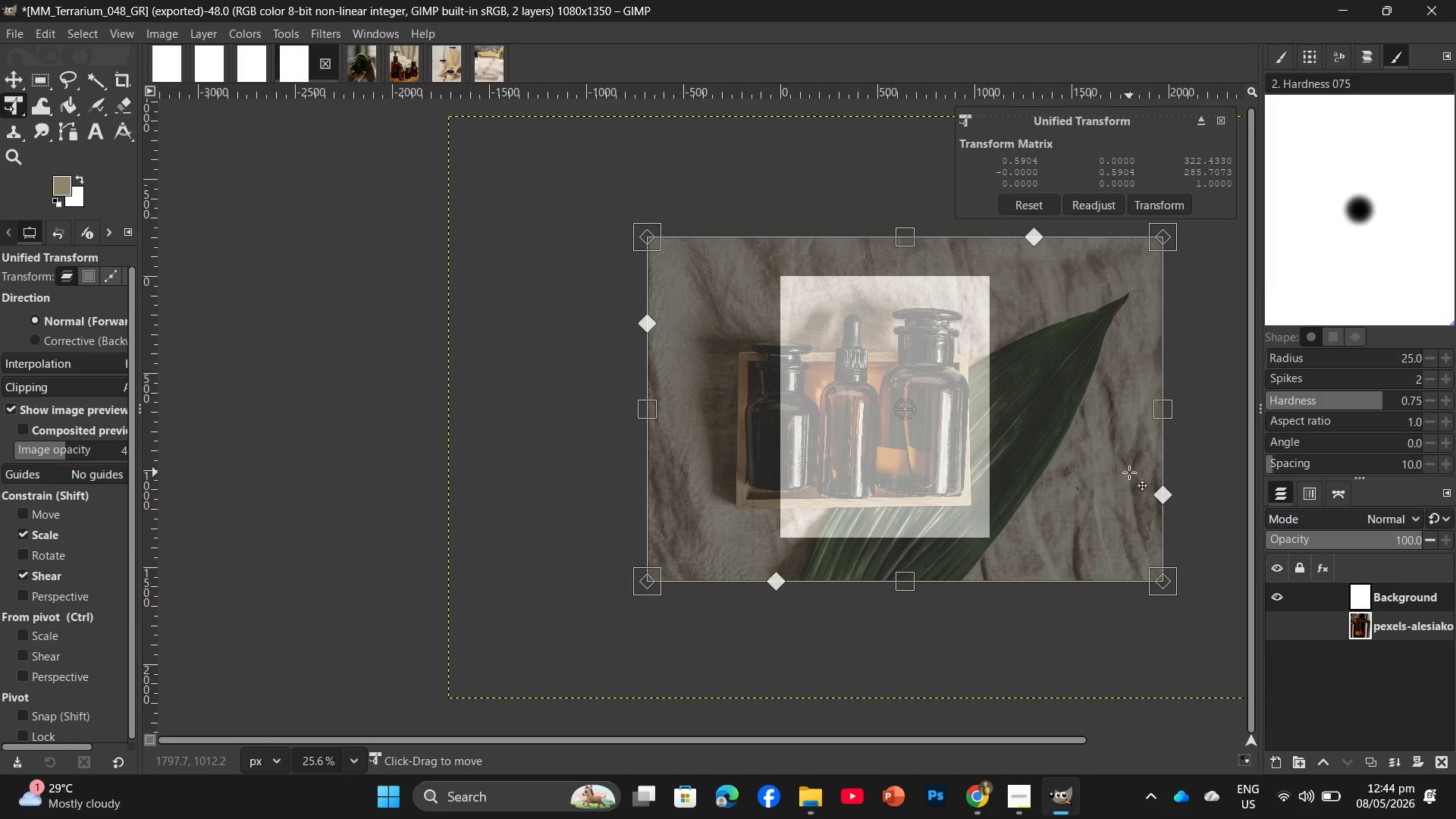 
left_click_drag(start_coordinate=[1166, 411], to_coordinate=[1062, 416])
 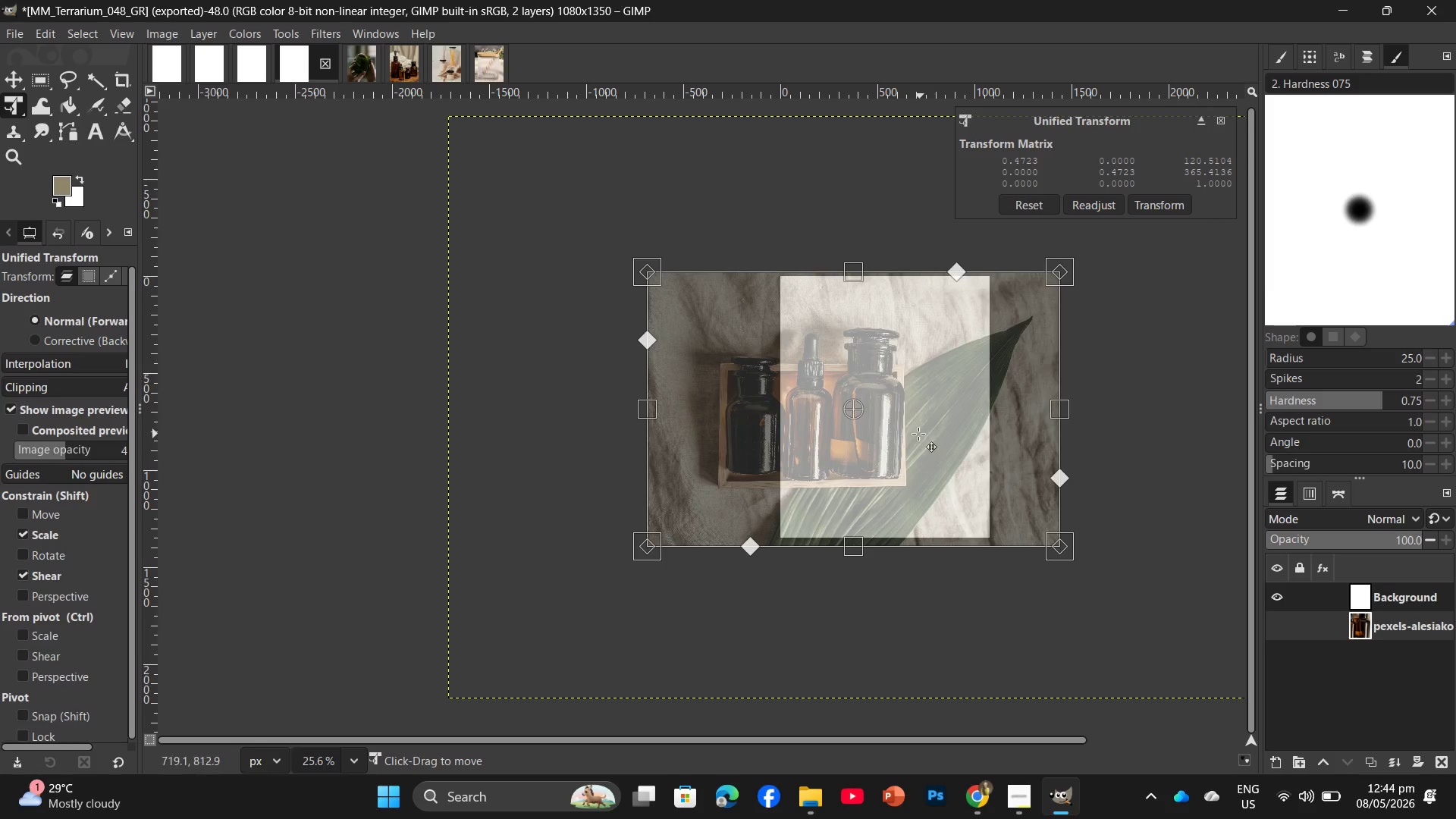 
left_click_drag(start_coordinate=[918, 434], to_coordinate=[995, 431])
 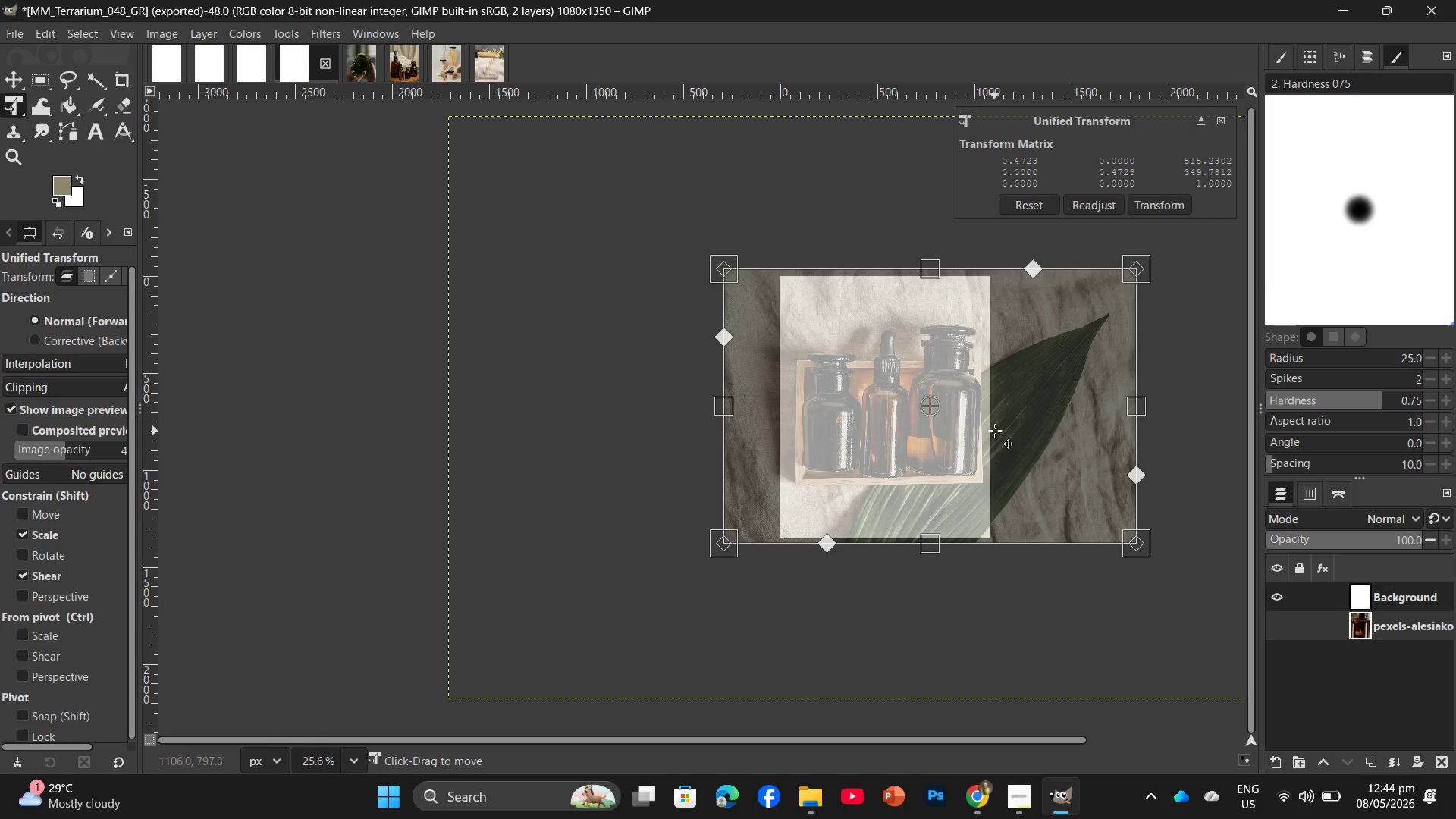 
key(Enter)
 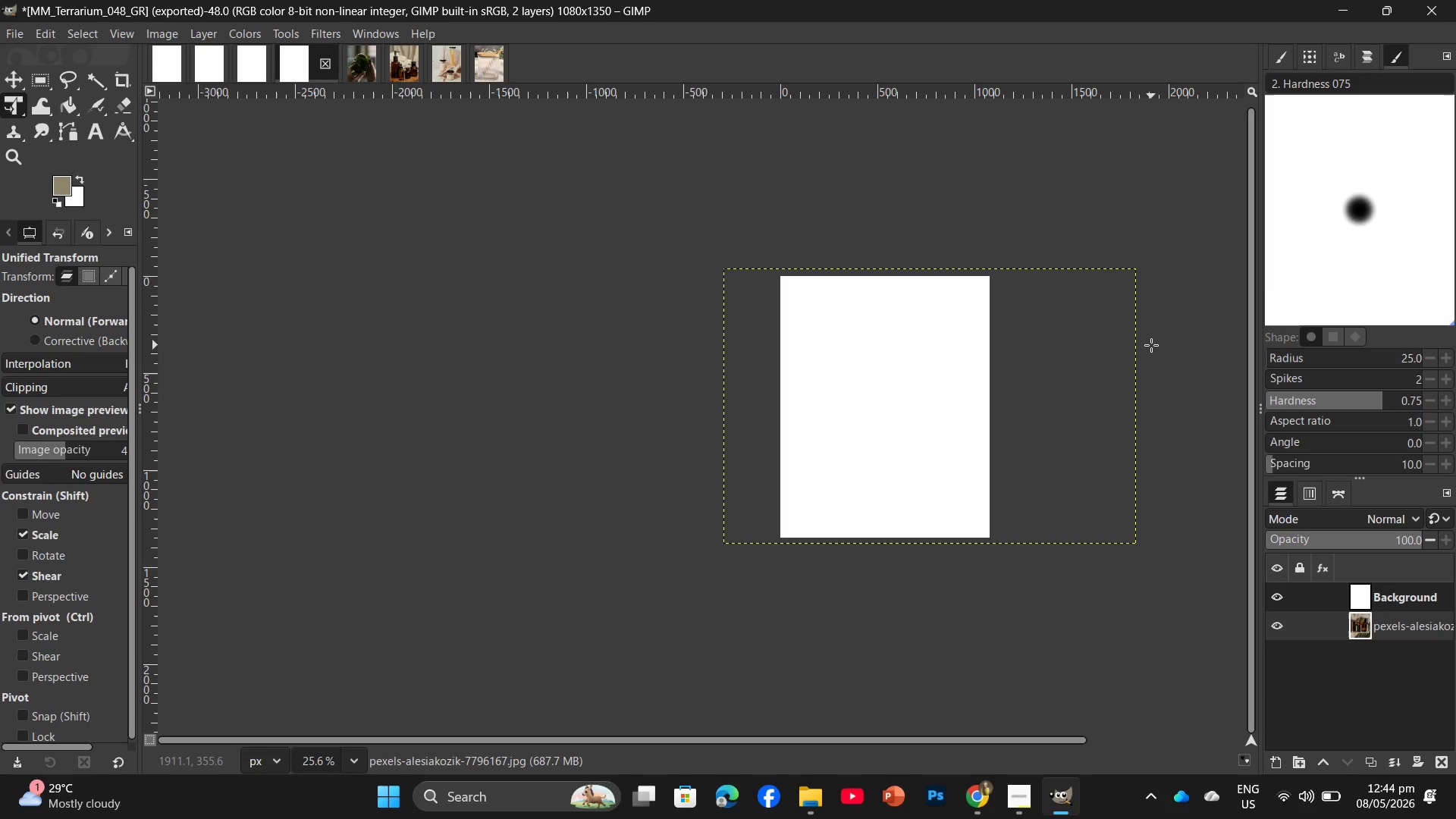 
wait(6.58)
 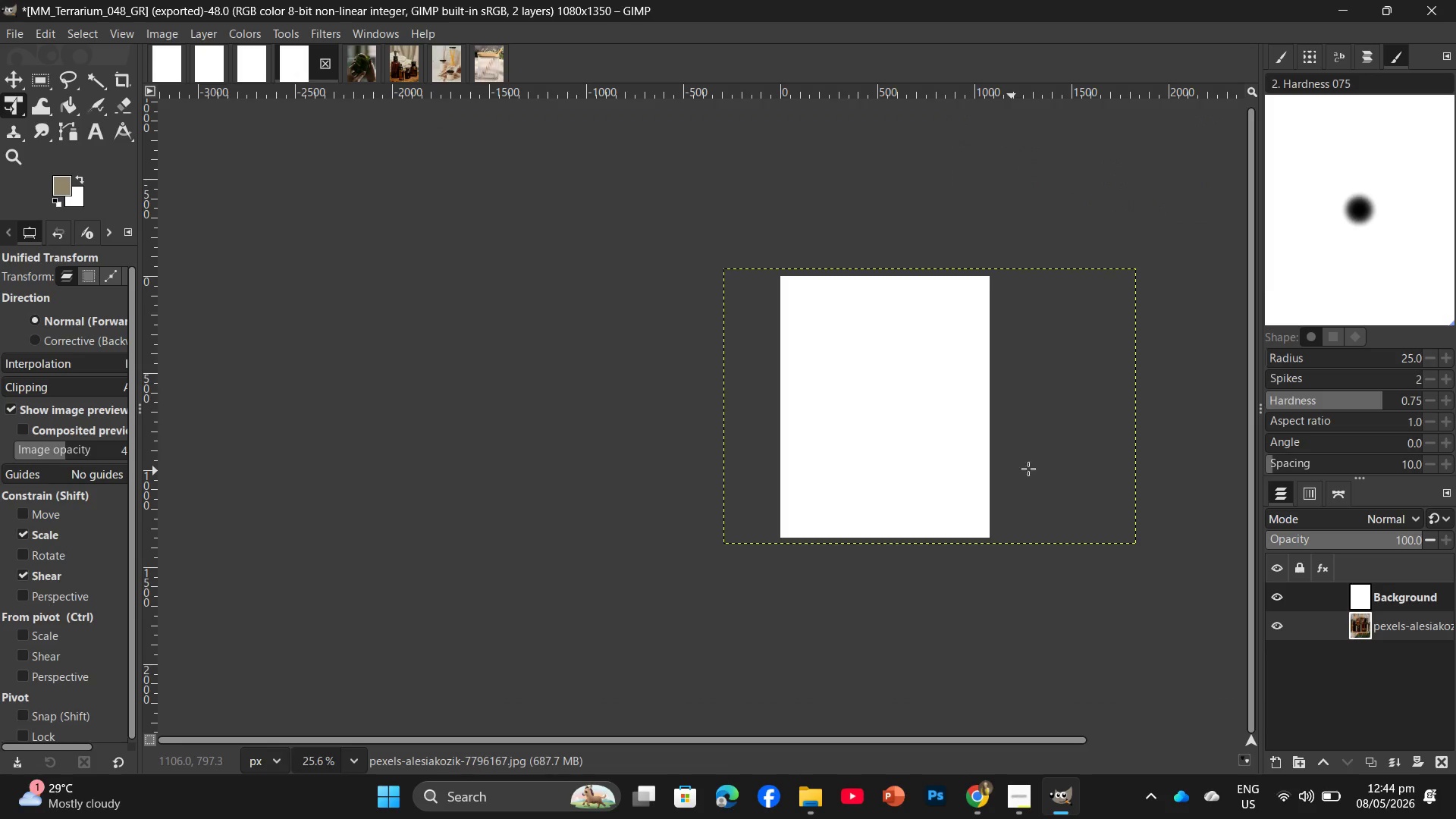 
left_click_drag(start_coordinate=[1371, 623], to_coordinate=[1370, 584])
 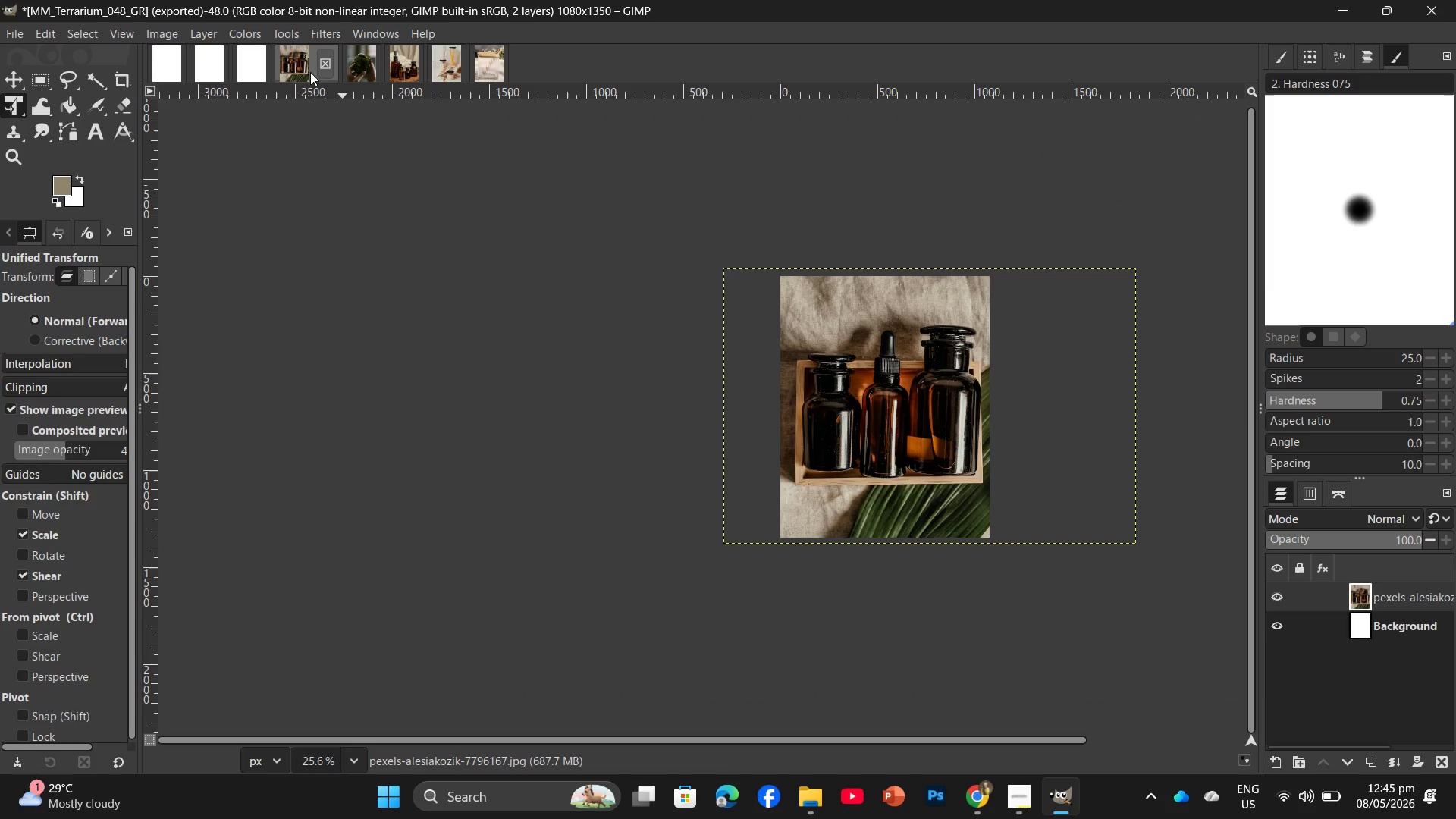 
left_click([243, 58])
 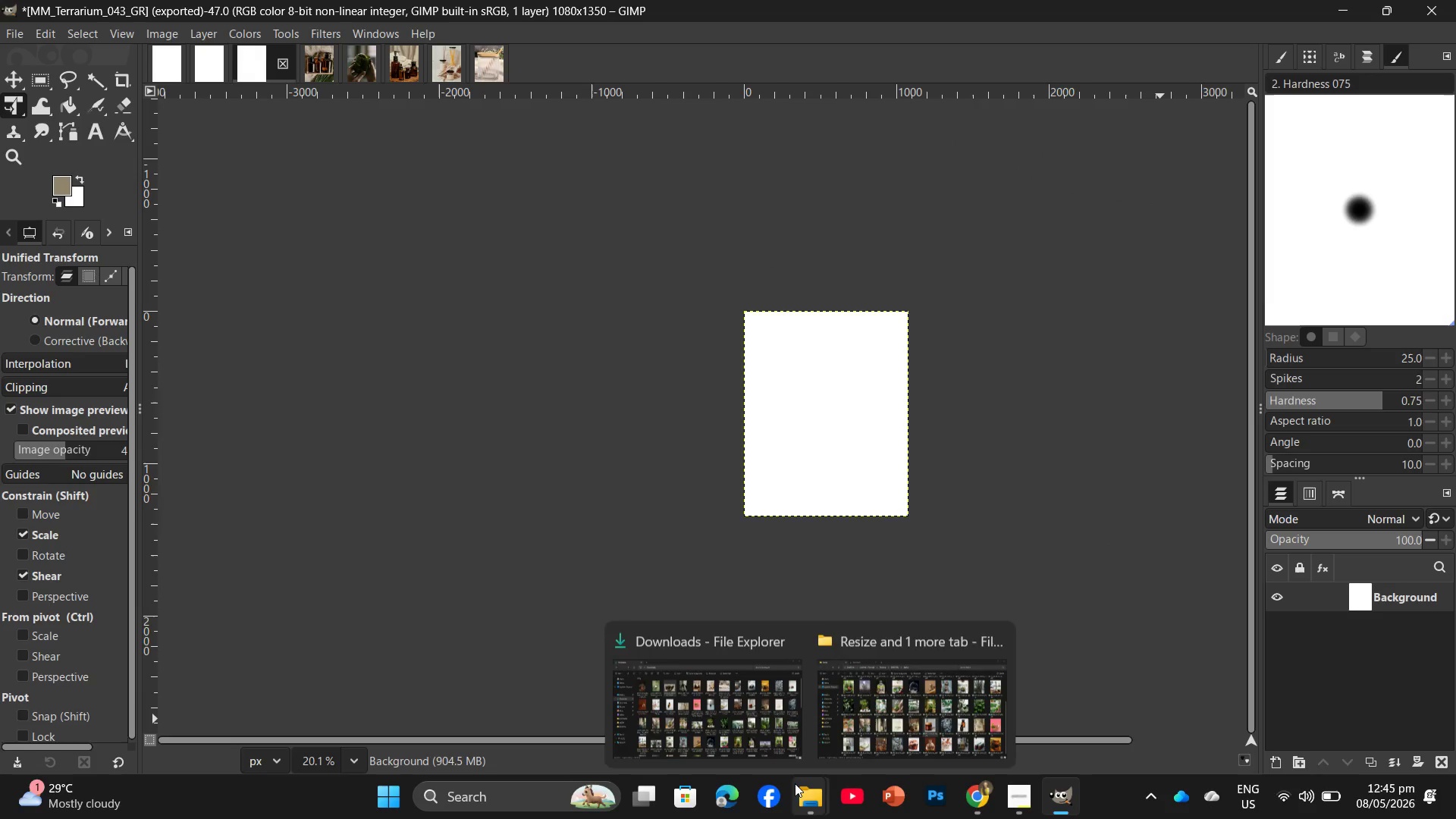 
left_click([739, 722])
 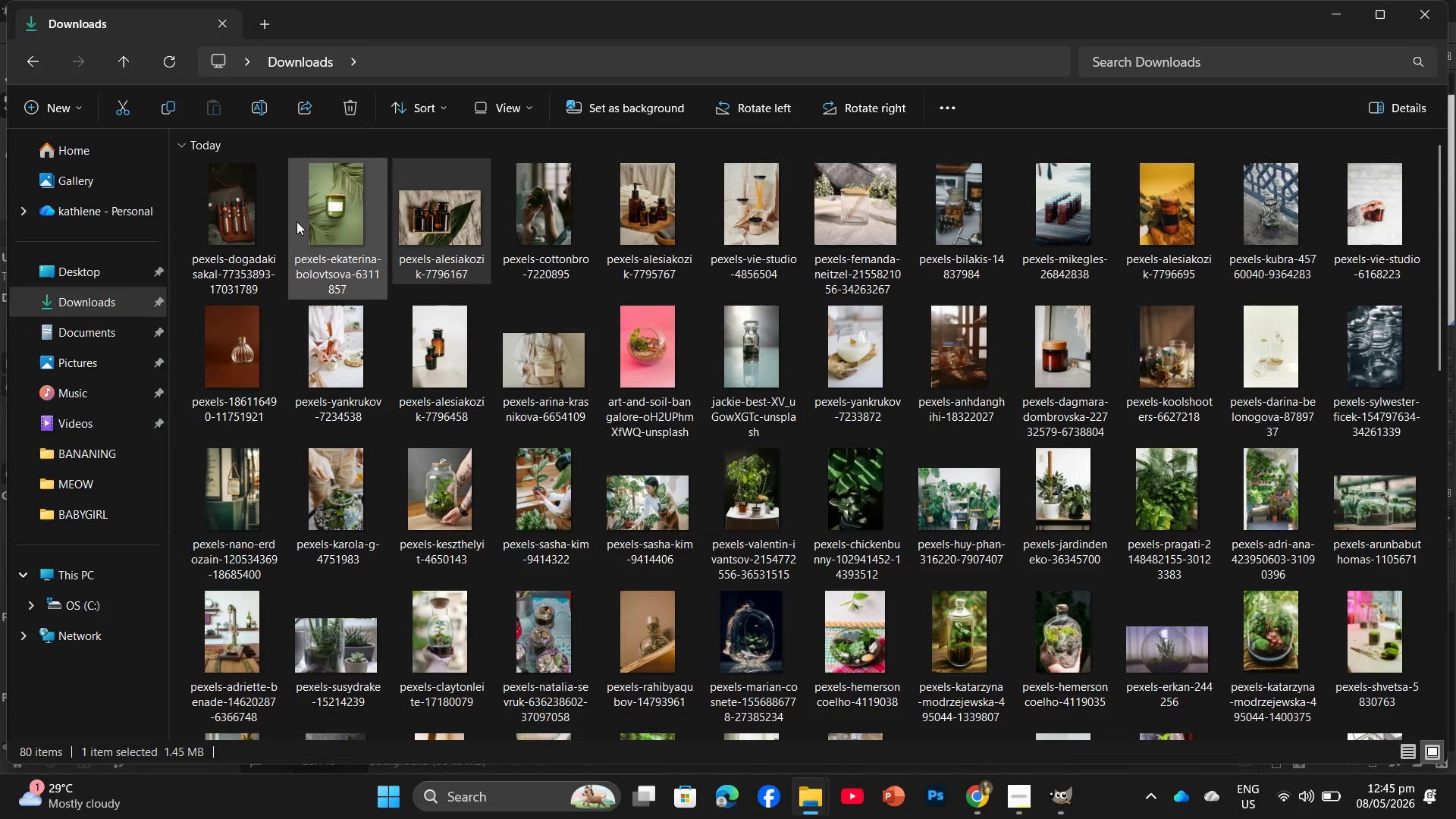 
left_click_drag(start_coordinate=[297, 221], to_coordinate=[1116, 780])
 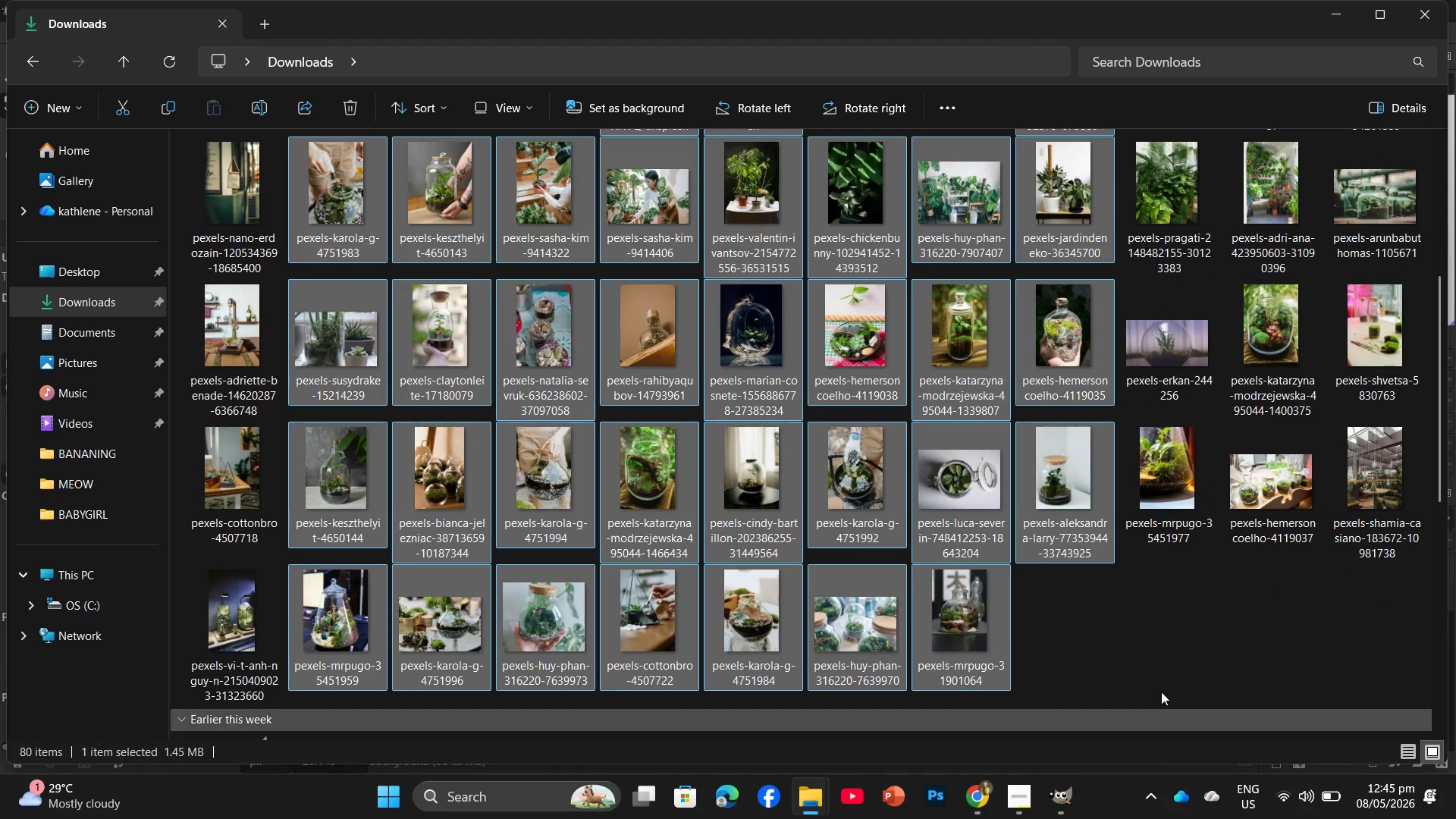 
left_click([1161, 689])
 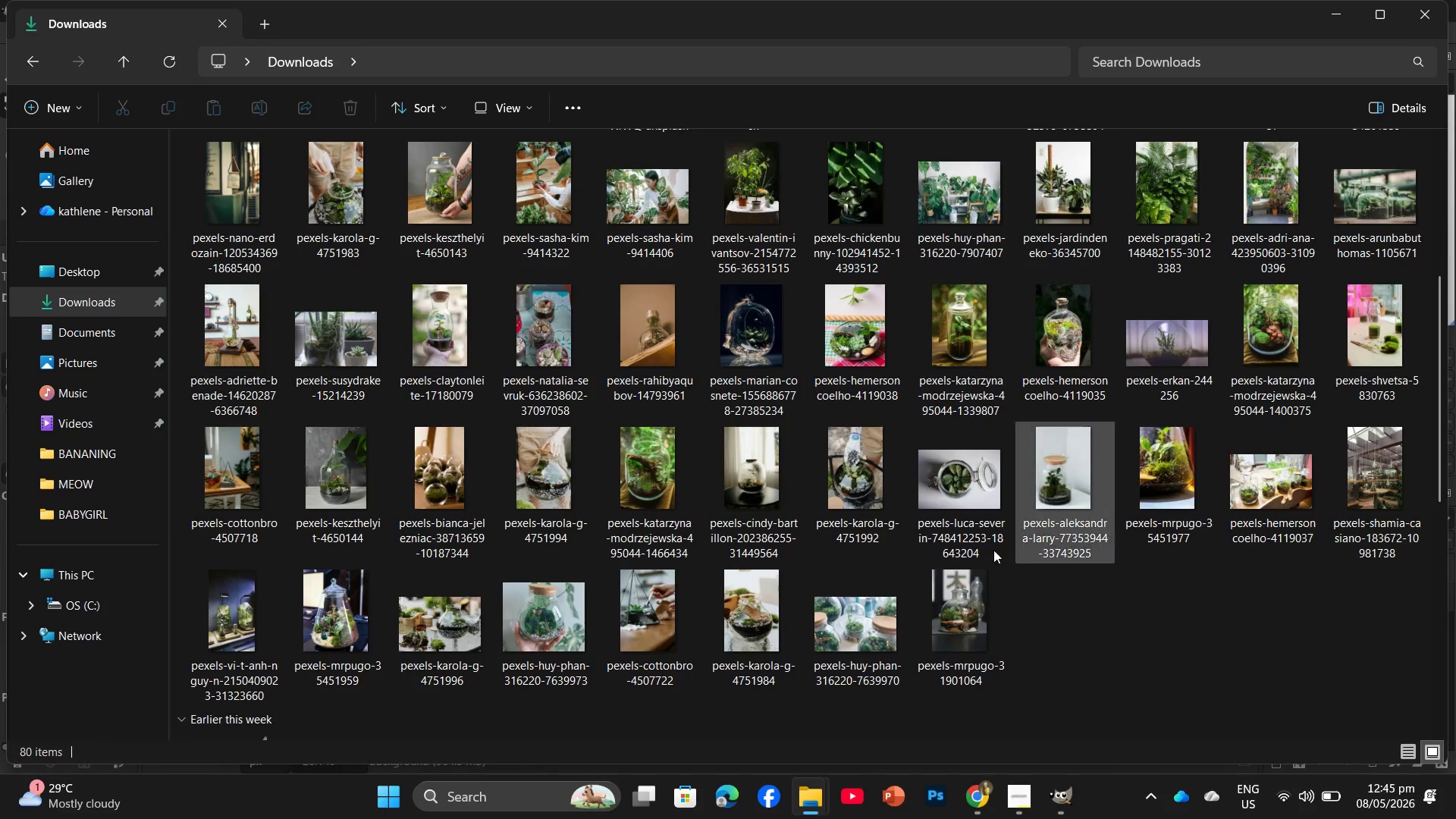 
left_click_drag(start_coordinate=[322, 229], to_coordinate=[1345, 630])
 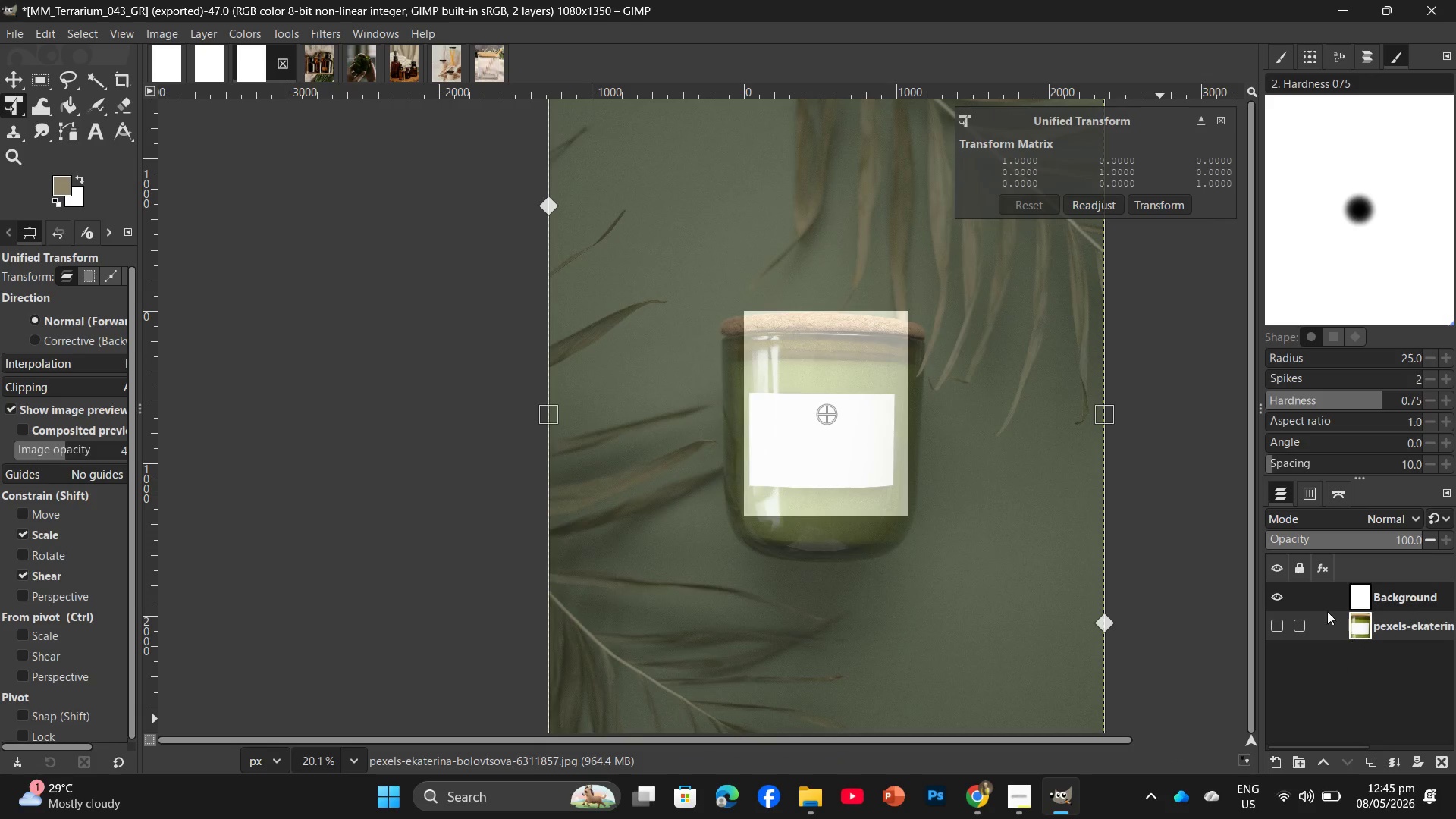 
scroll: coordinate [325, 223], scroll_direction: up, amount: 13.0
 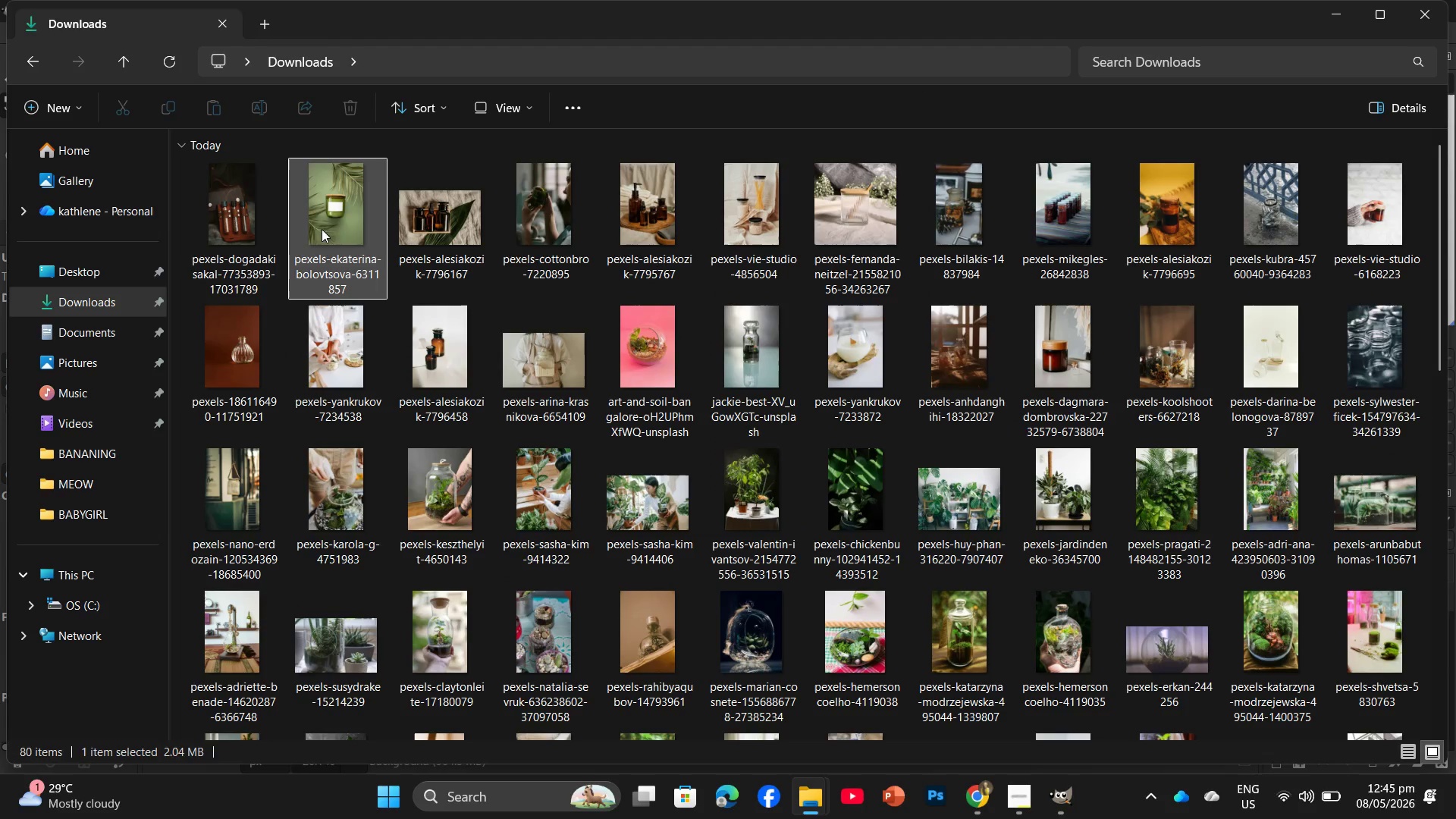 
left_click([1282, 627])
 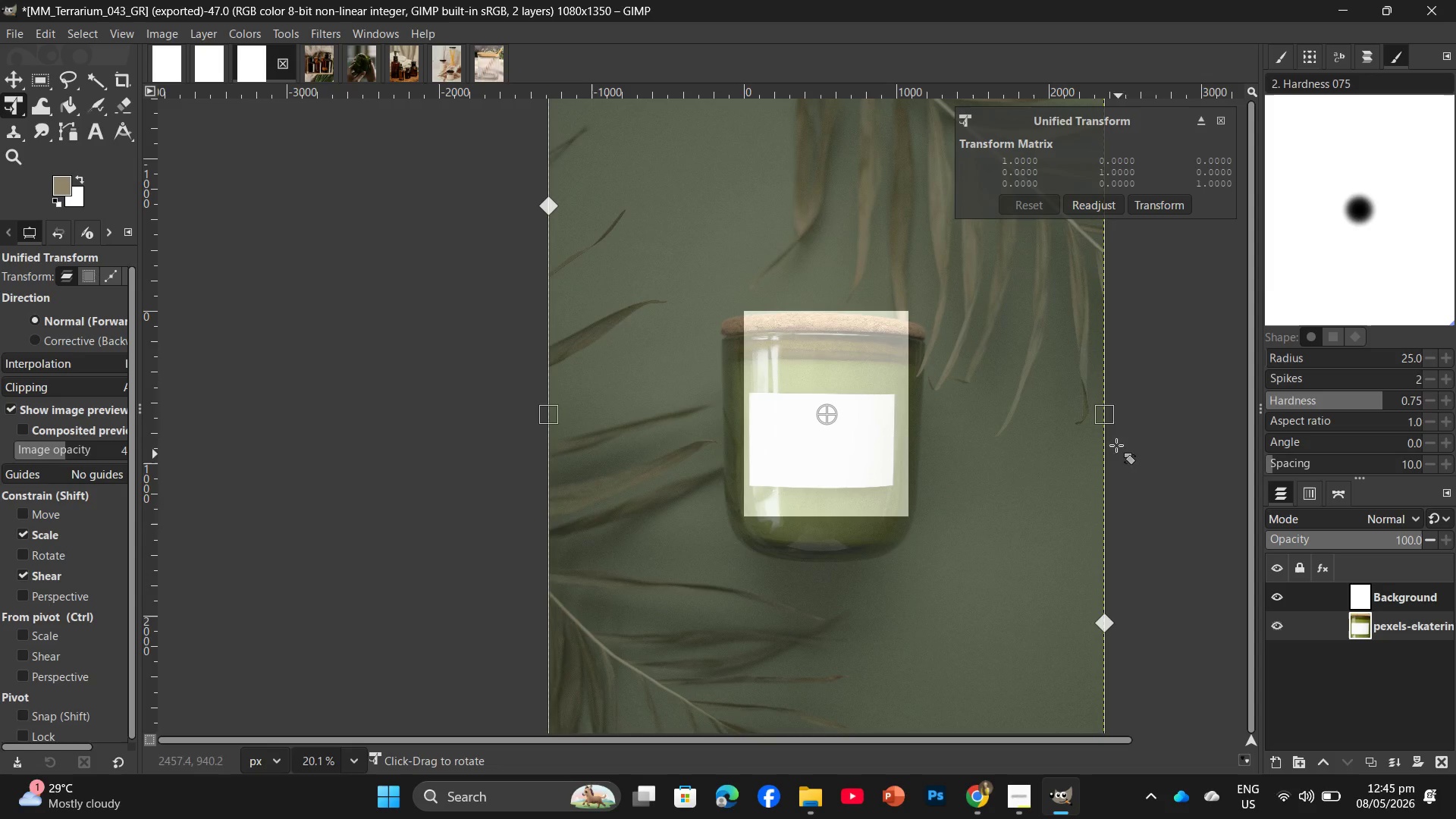 
left_click_drag(start_coordinate=[1103, 416], to_coordinate=[974, 414])
 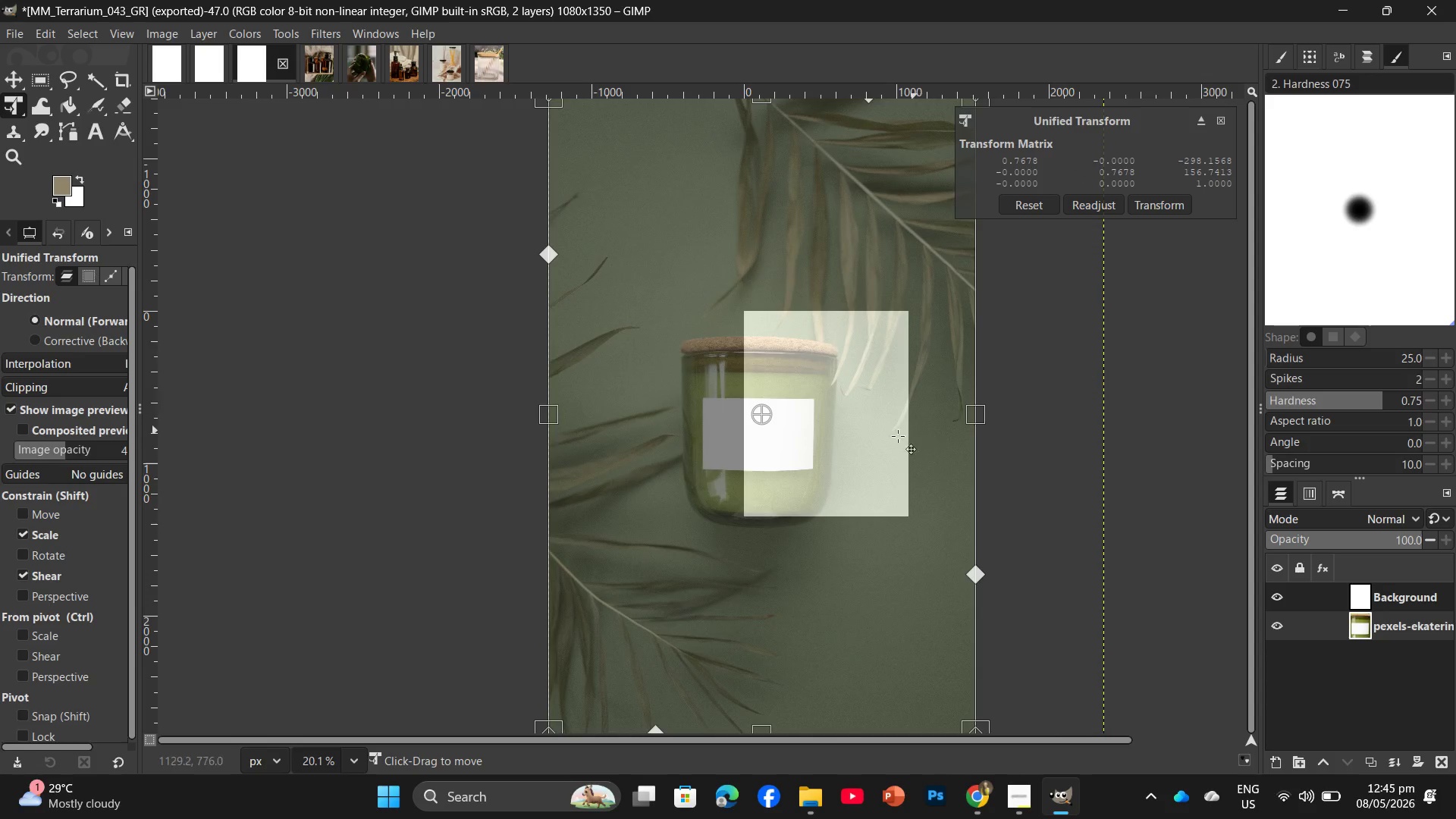 
left_click_drag(start_coordinate=[880, 438], to_coordinate=[946, 440])
 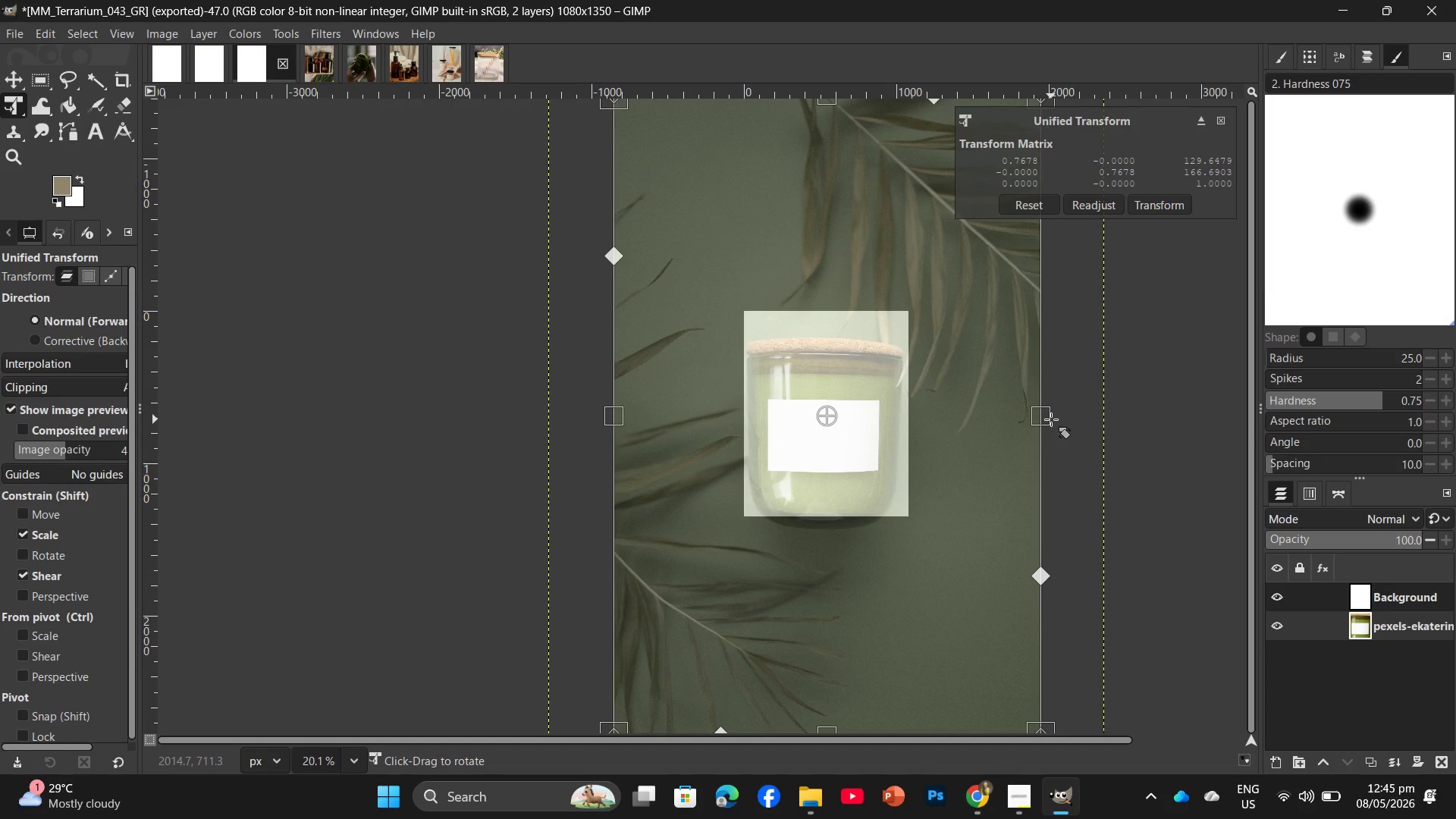 
left_click_drag(start_coordinate=[1050, 418], to_coordinate=[1009, 412])
 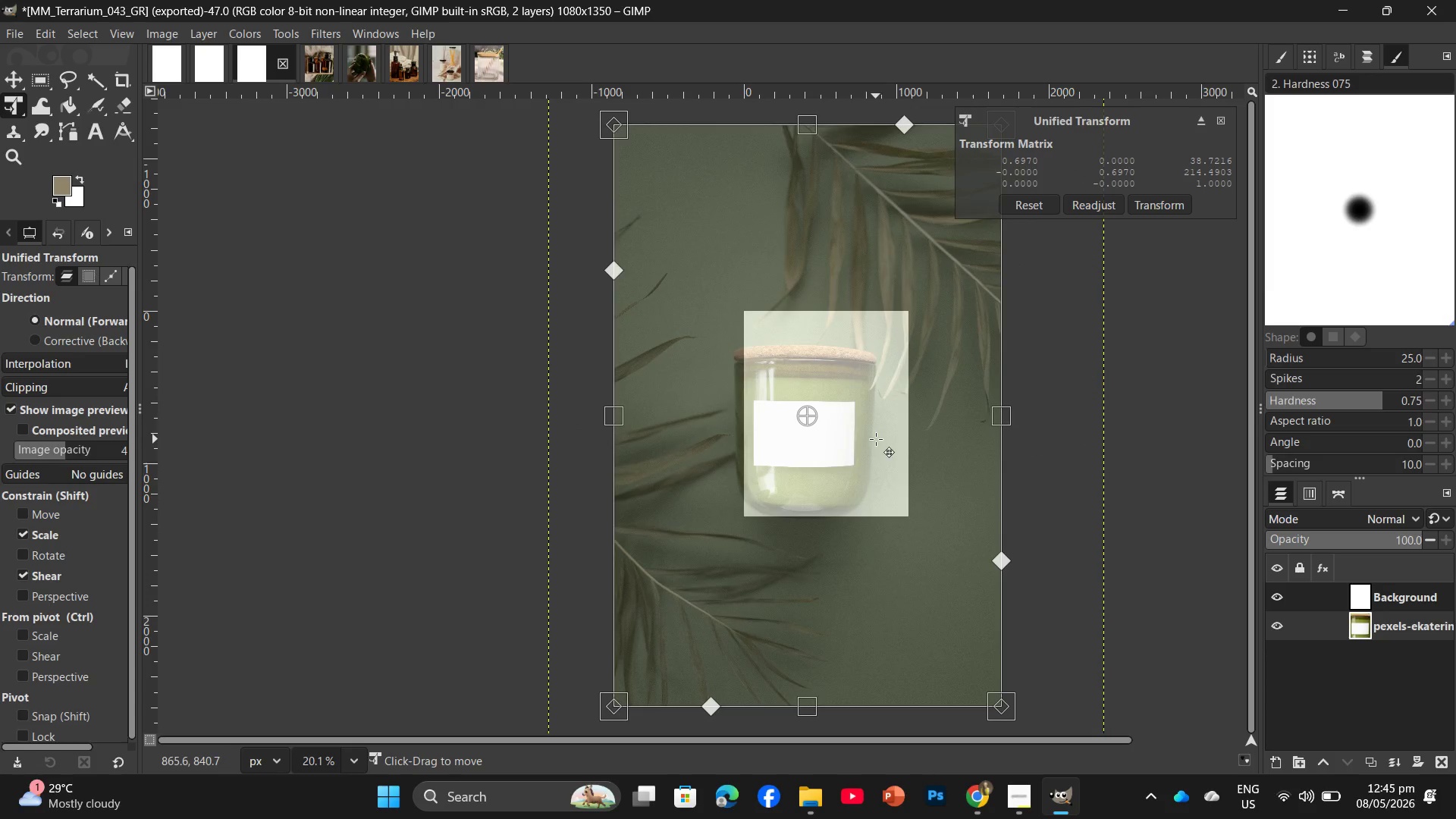 
left_click_drag(start_coordinate=[876, 439], to_coordinate=[895, 432])
 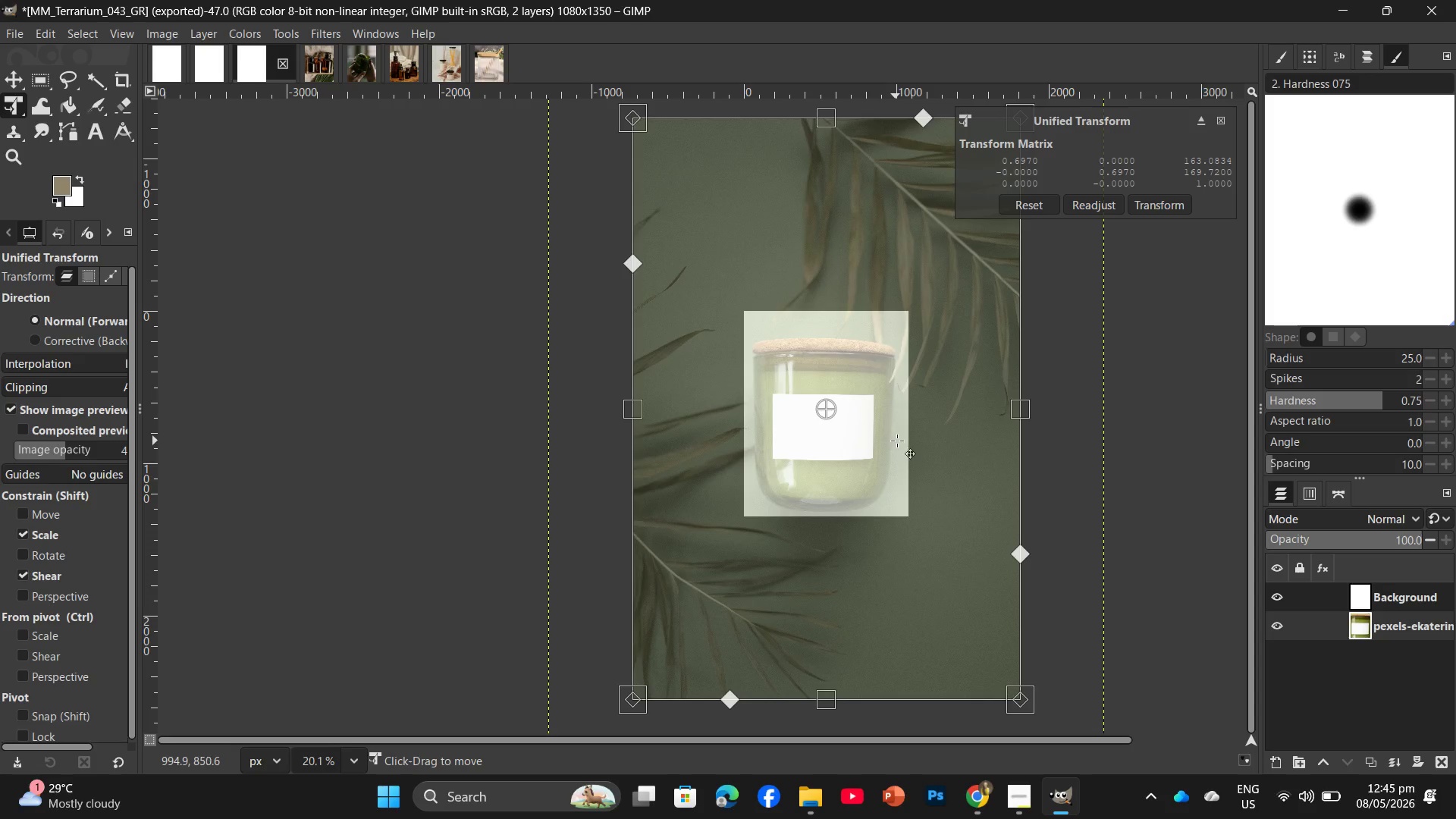 
key(Enter)
 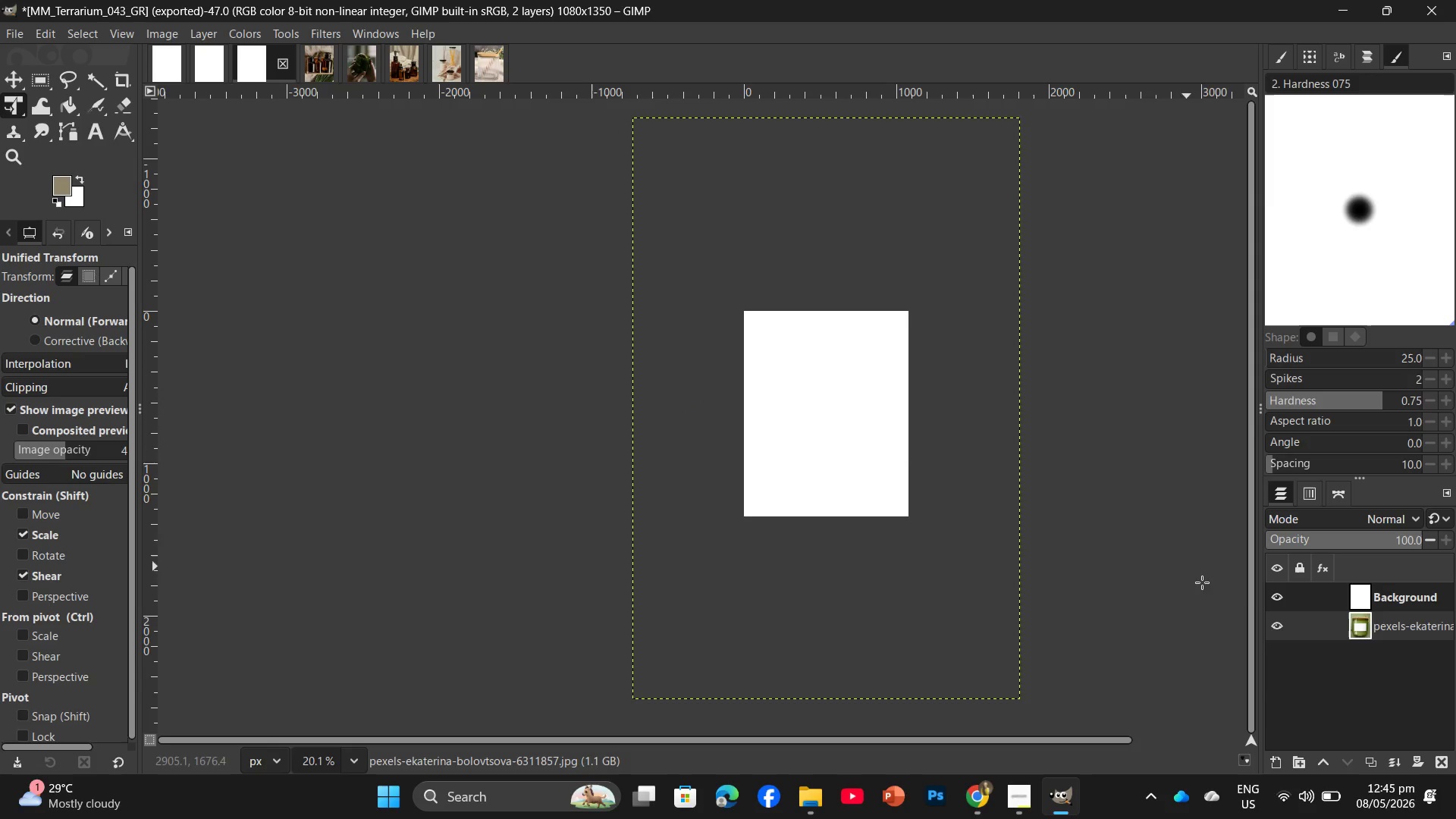 
left_click_drag(start_coordinate=[1392, 625], to_coordinate=[1384, 597])
 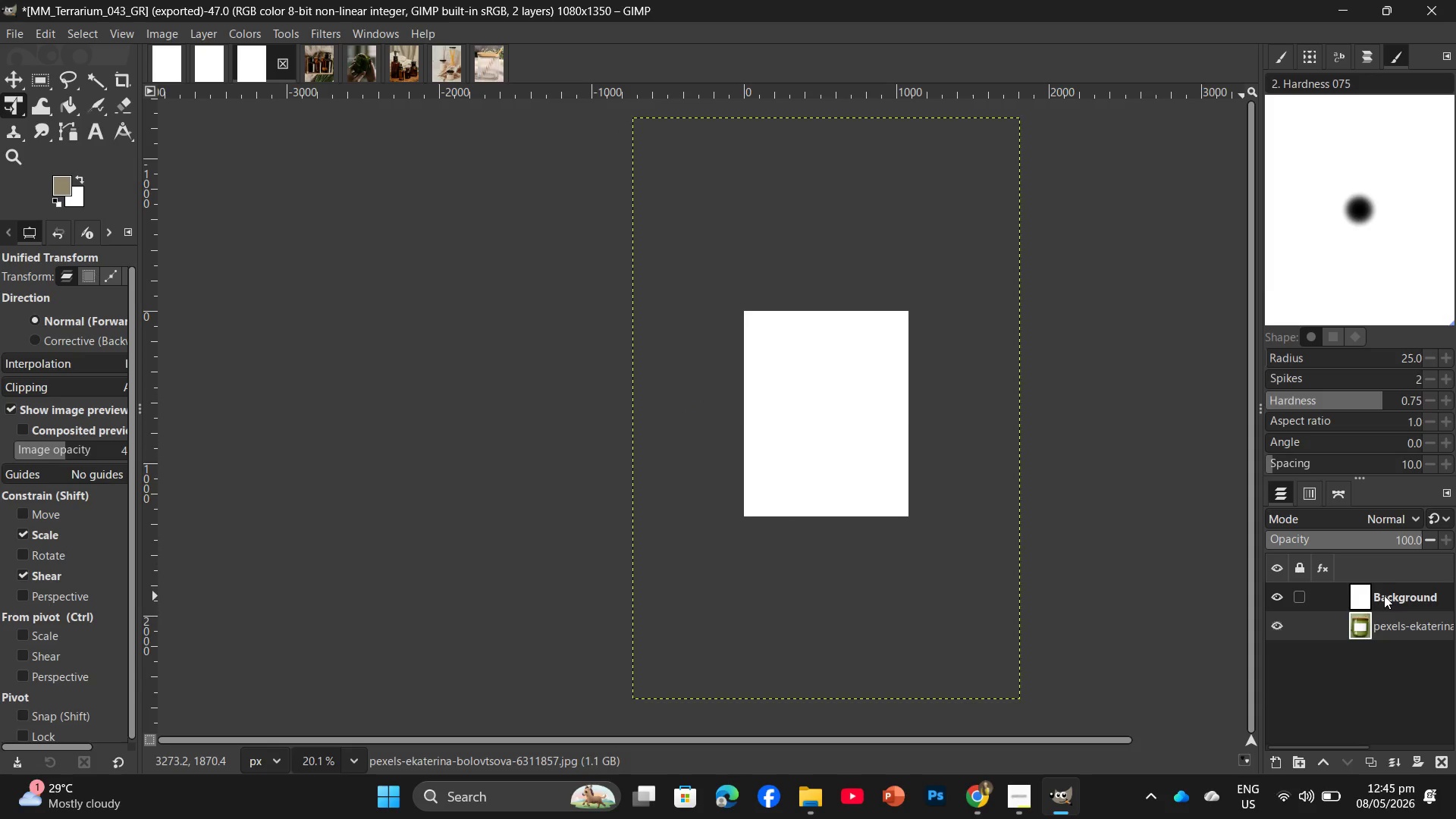 
left_click_drag(start_coordinate=[1384, 595], to_coordinate=[1394, 627])
 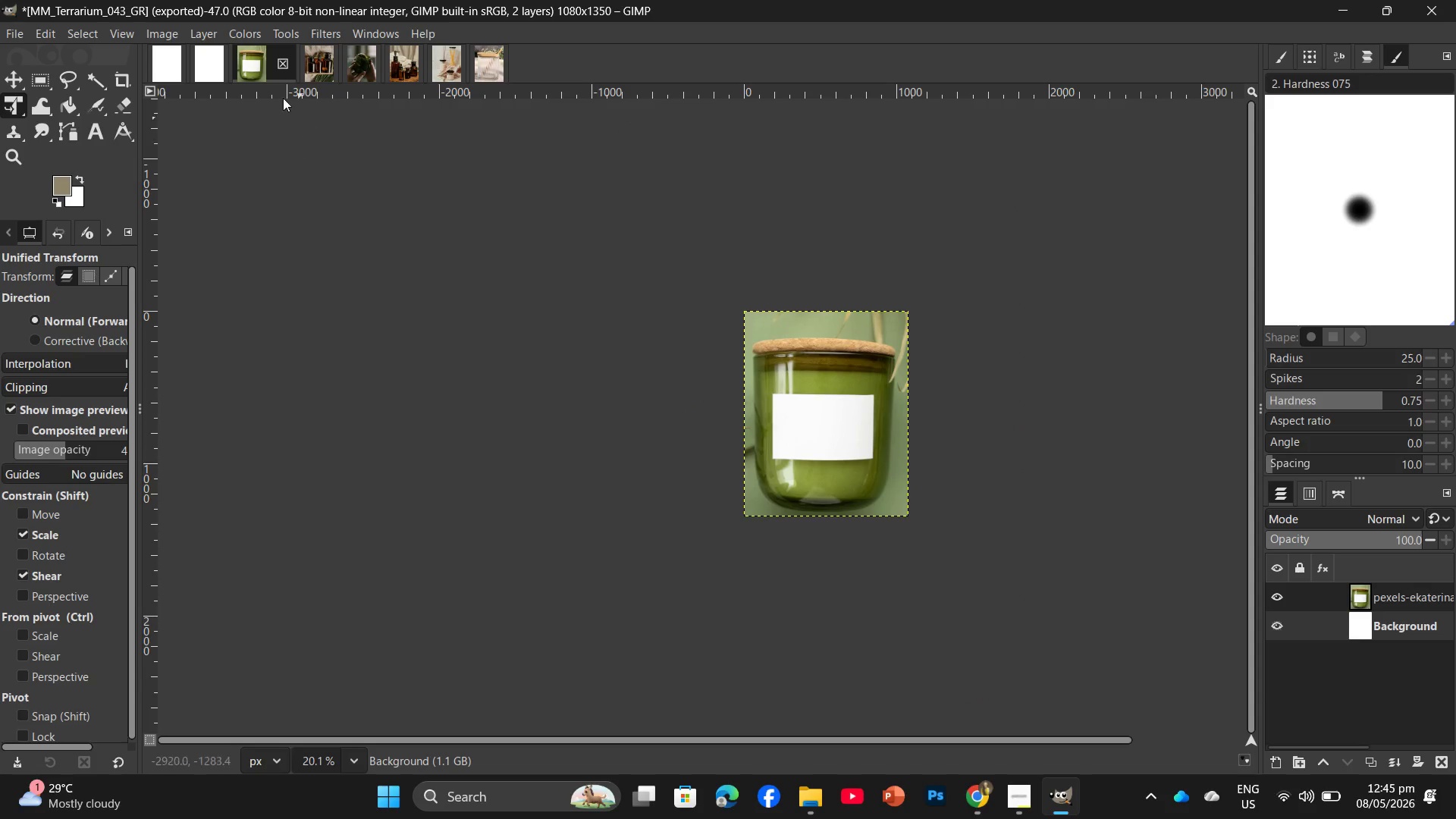 
left_click([221, 75])
 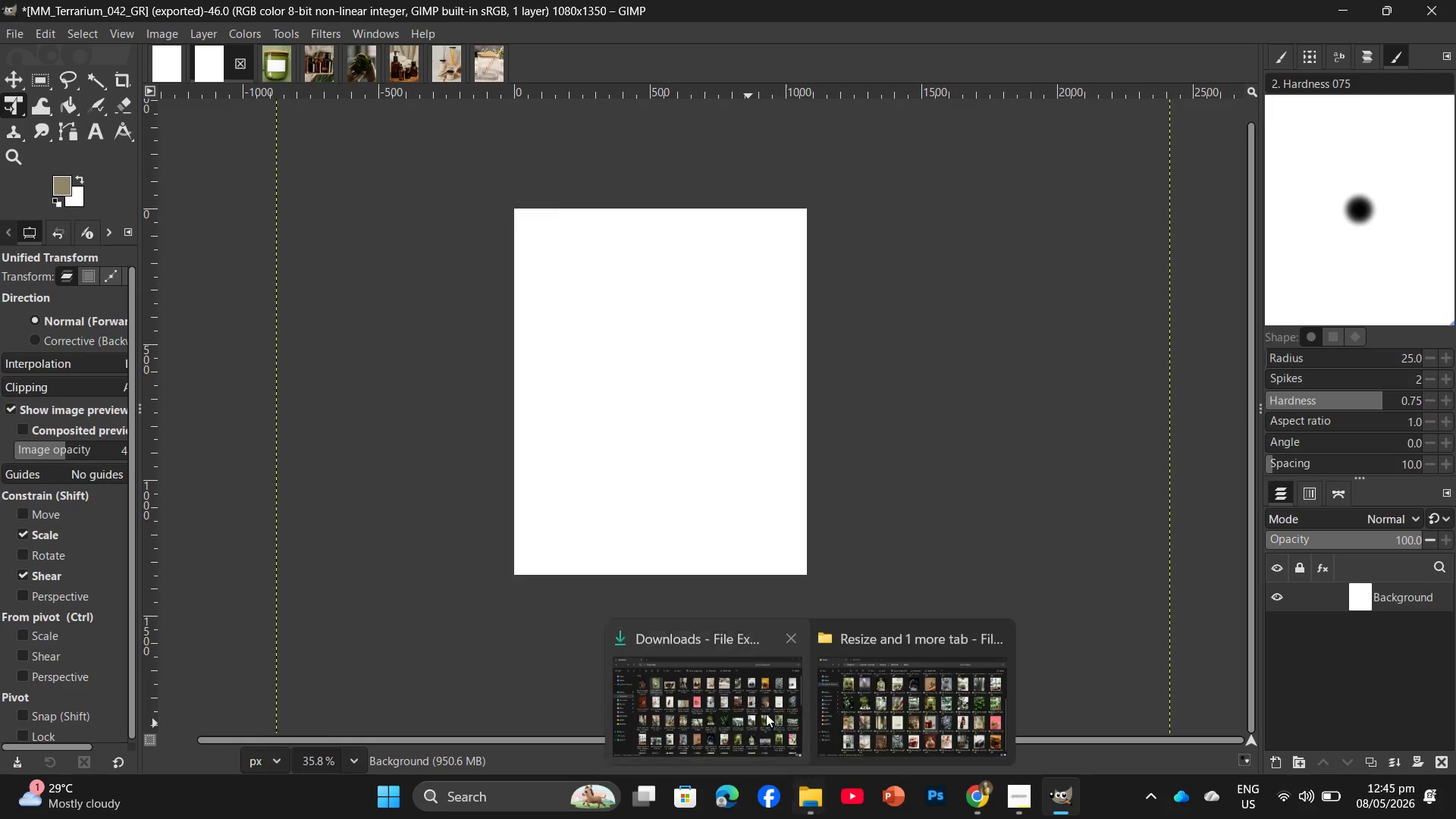 
left_click([778, 699])
 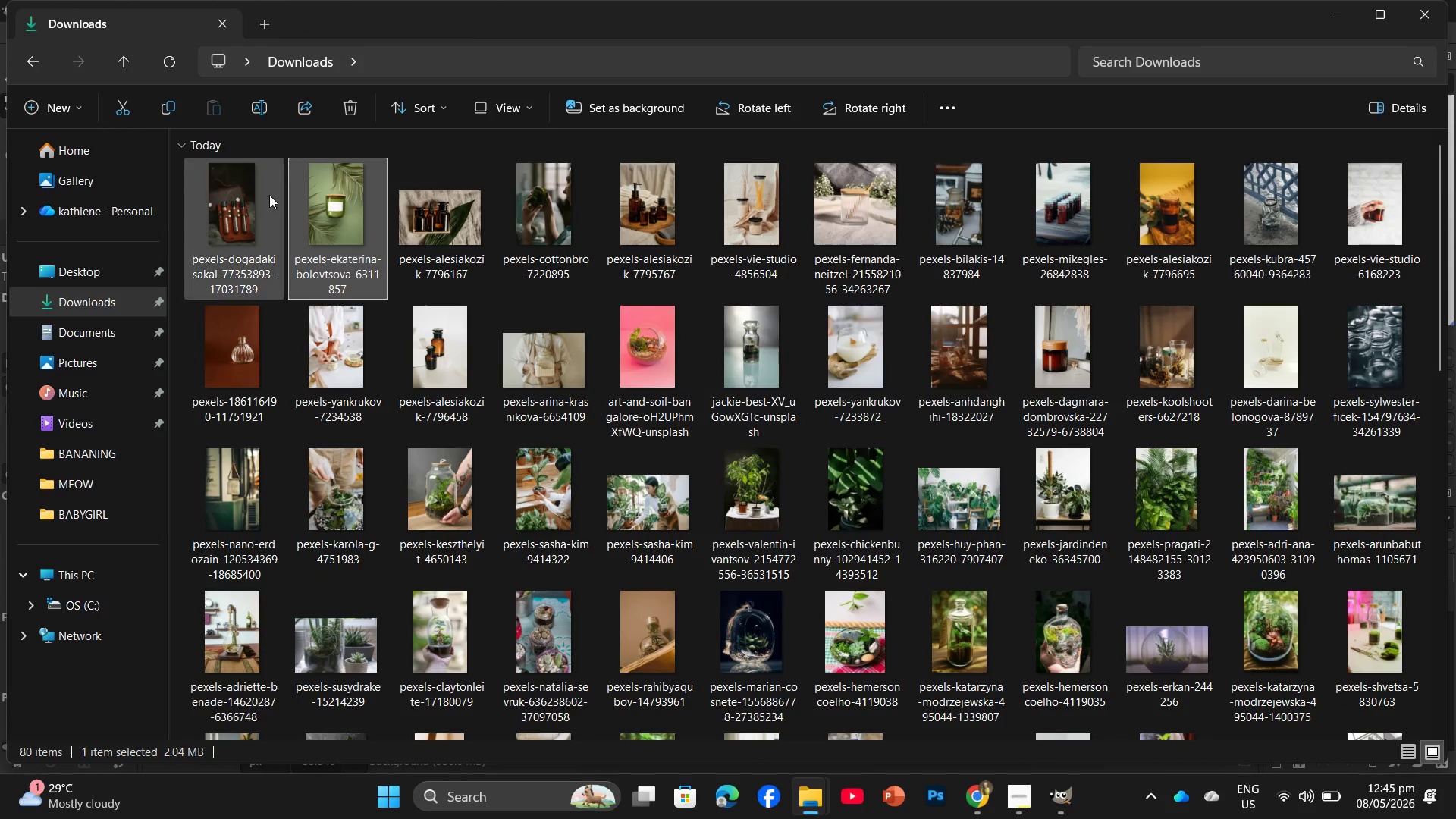 
left_click_drag(start_coordinate=[231, 206], to_coordinate=[1405, 628])
 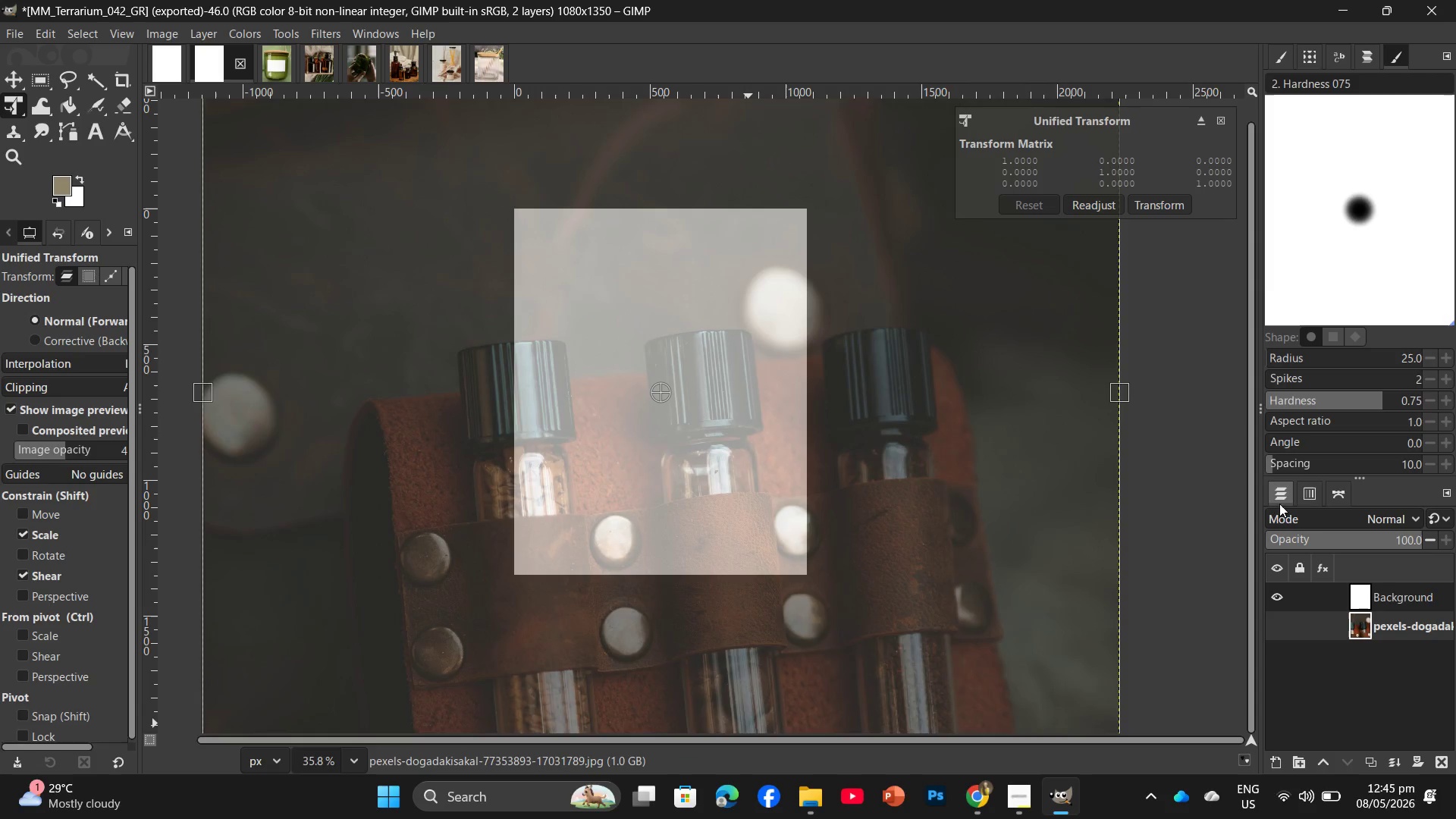 
wait(5.48)
 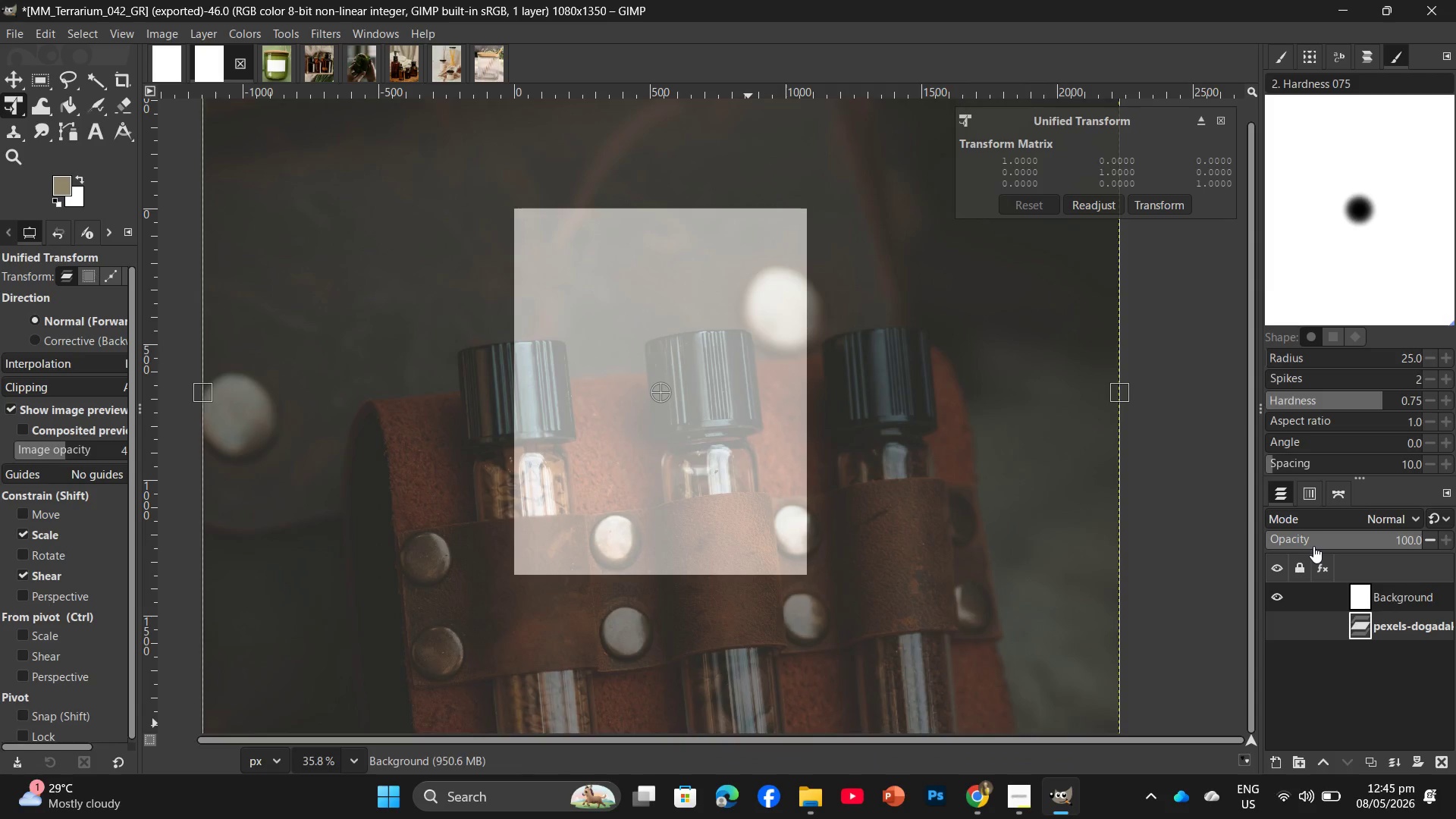 
left_click_drag(start_coordinate=[1127, 397], to_coordinate=[526, 395])
 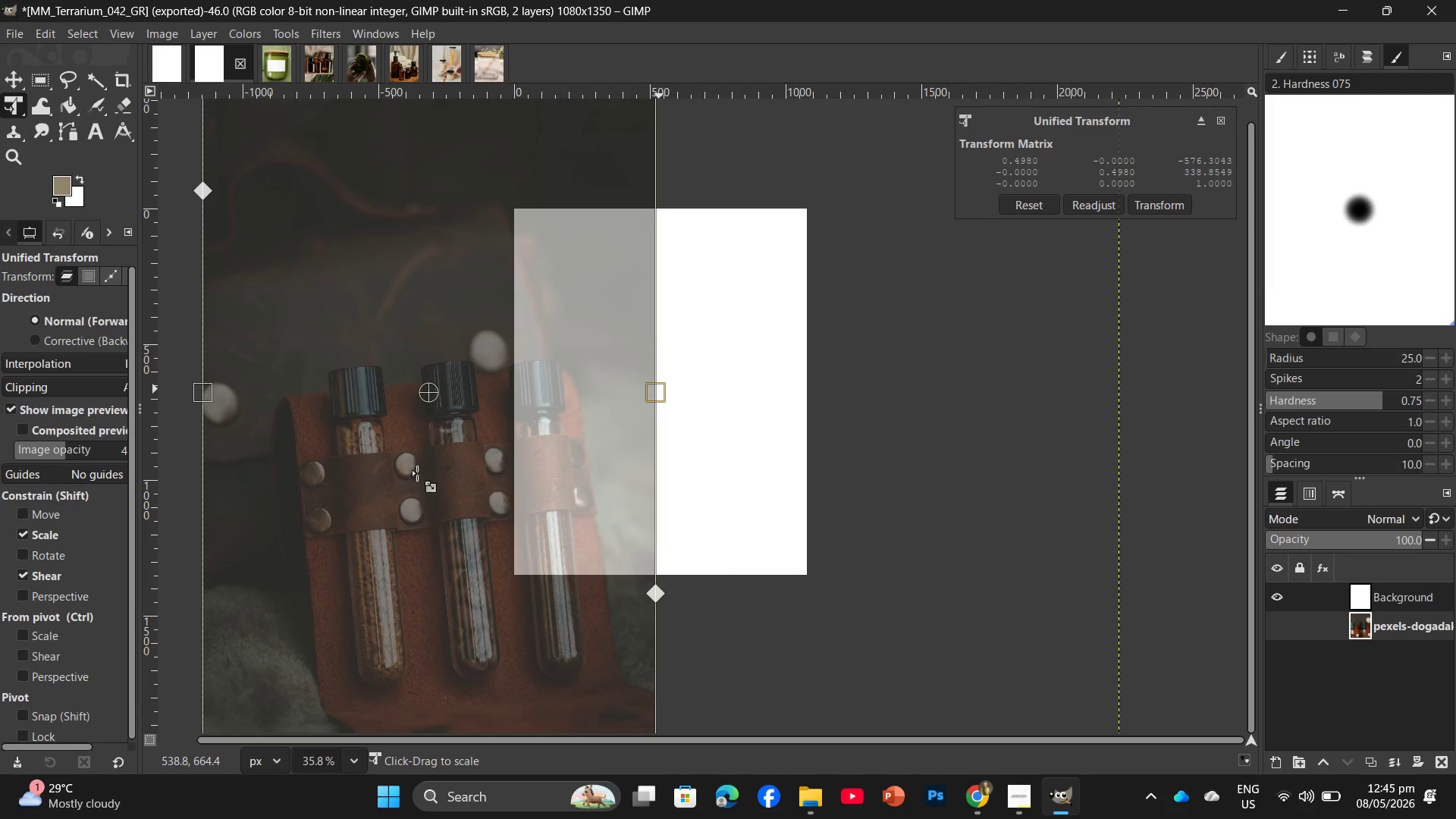 
left_click_drag(start_coordinate=[417, 473], to_coordinate=[700, 383])
 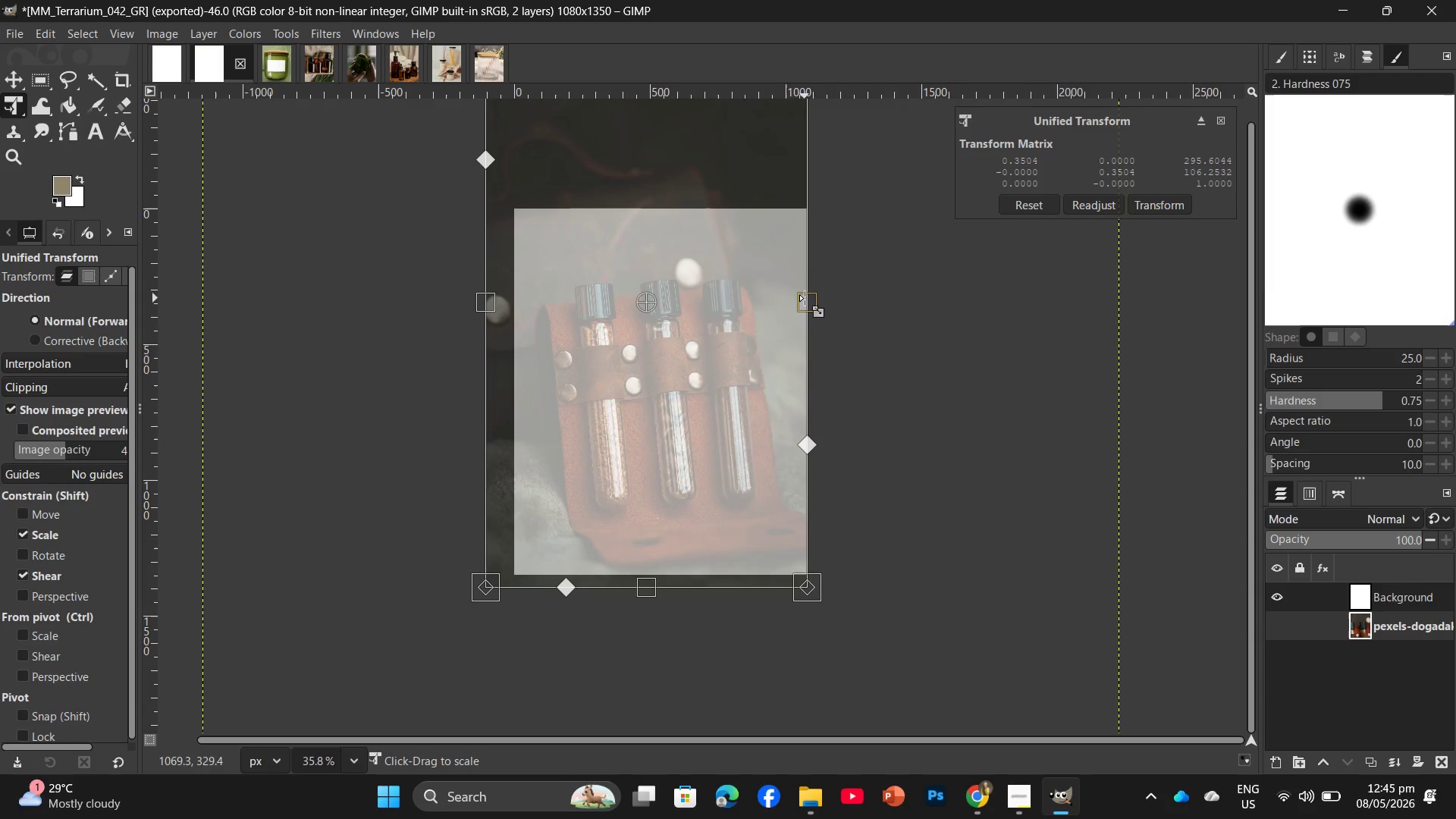 
left_click_drag(start_coordinate=[805, 298], to_coordinate=[794, 298])
 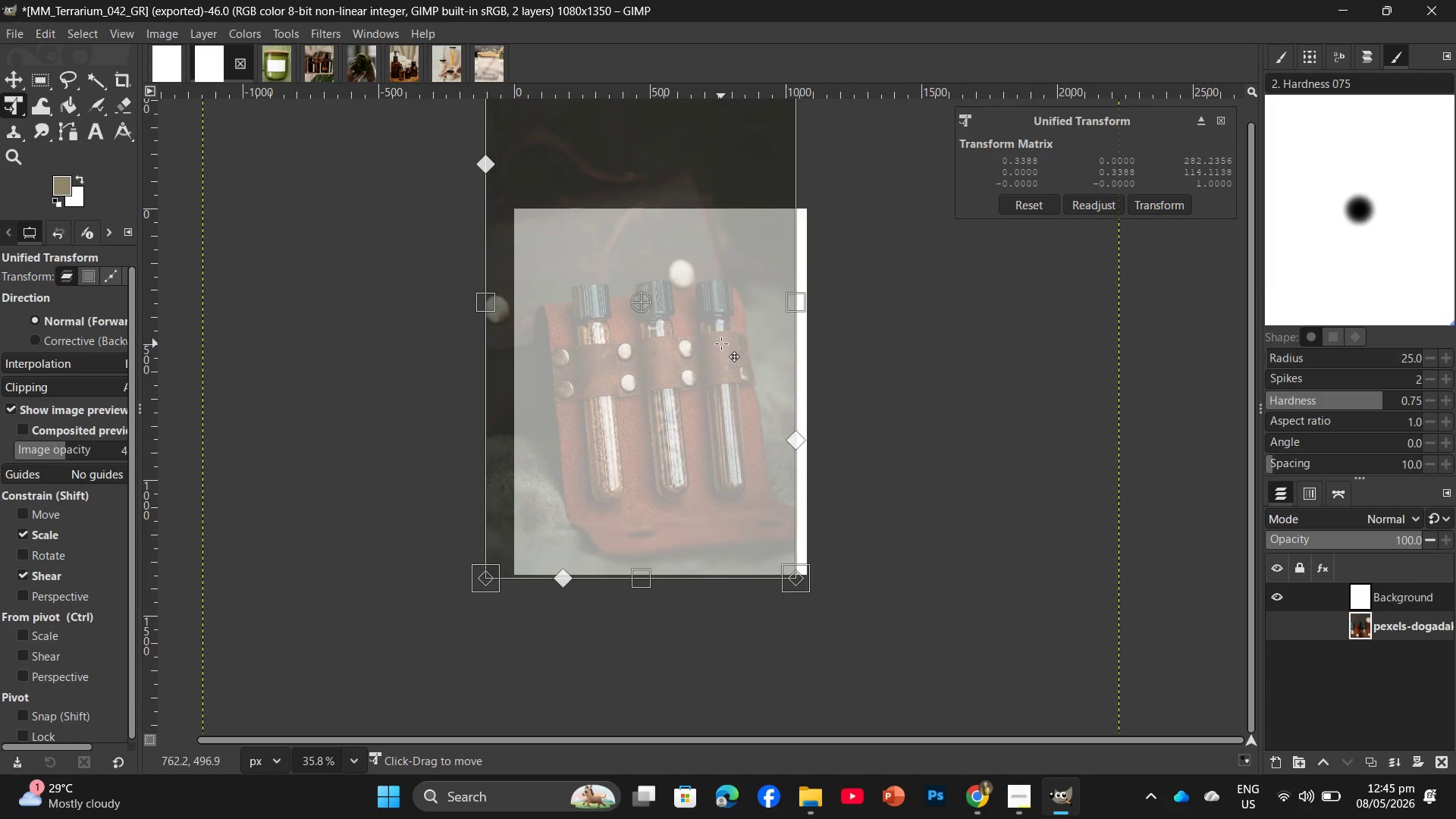 
left_click_drag(start_coordinate=[721, 344], to_coordinate=[733, 348])
 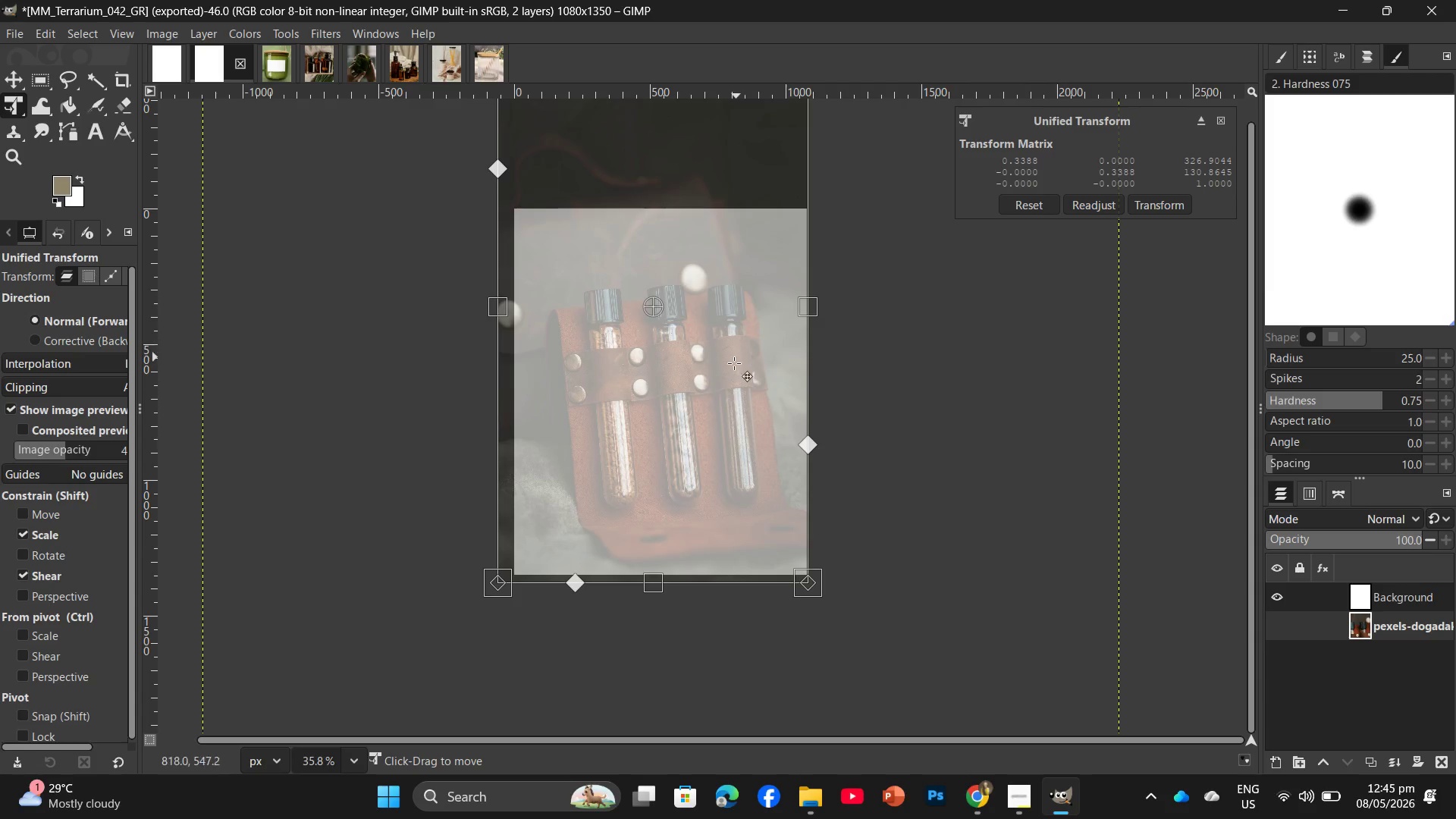 
key(Enter)
 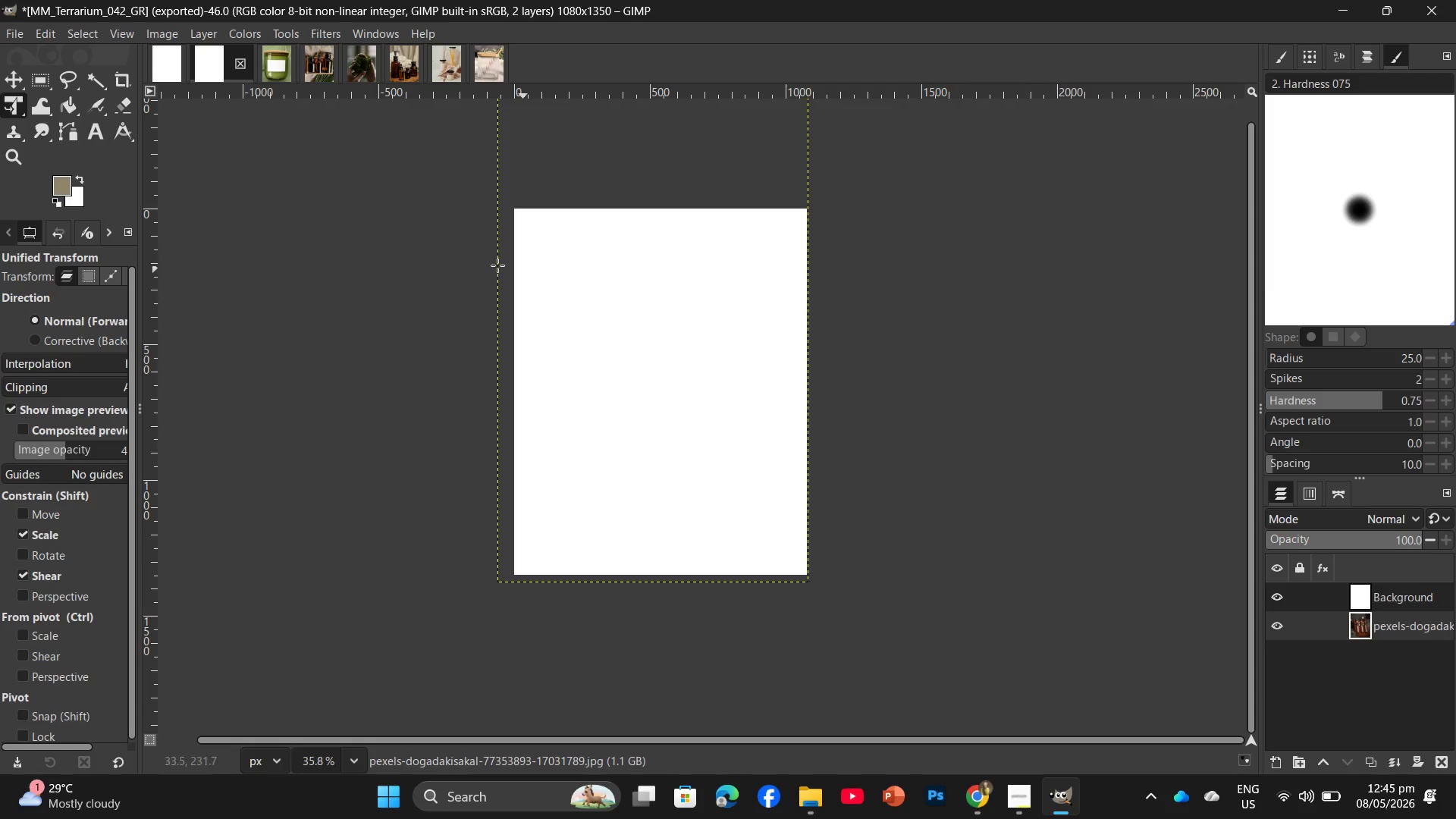 
left_click([173, 74])
 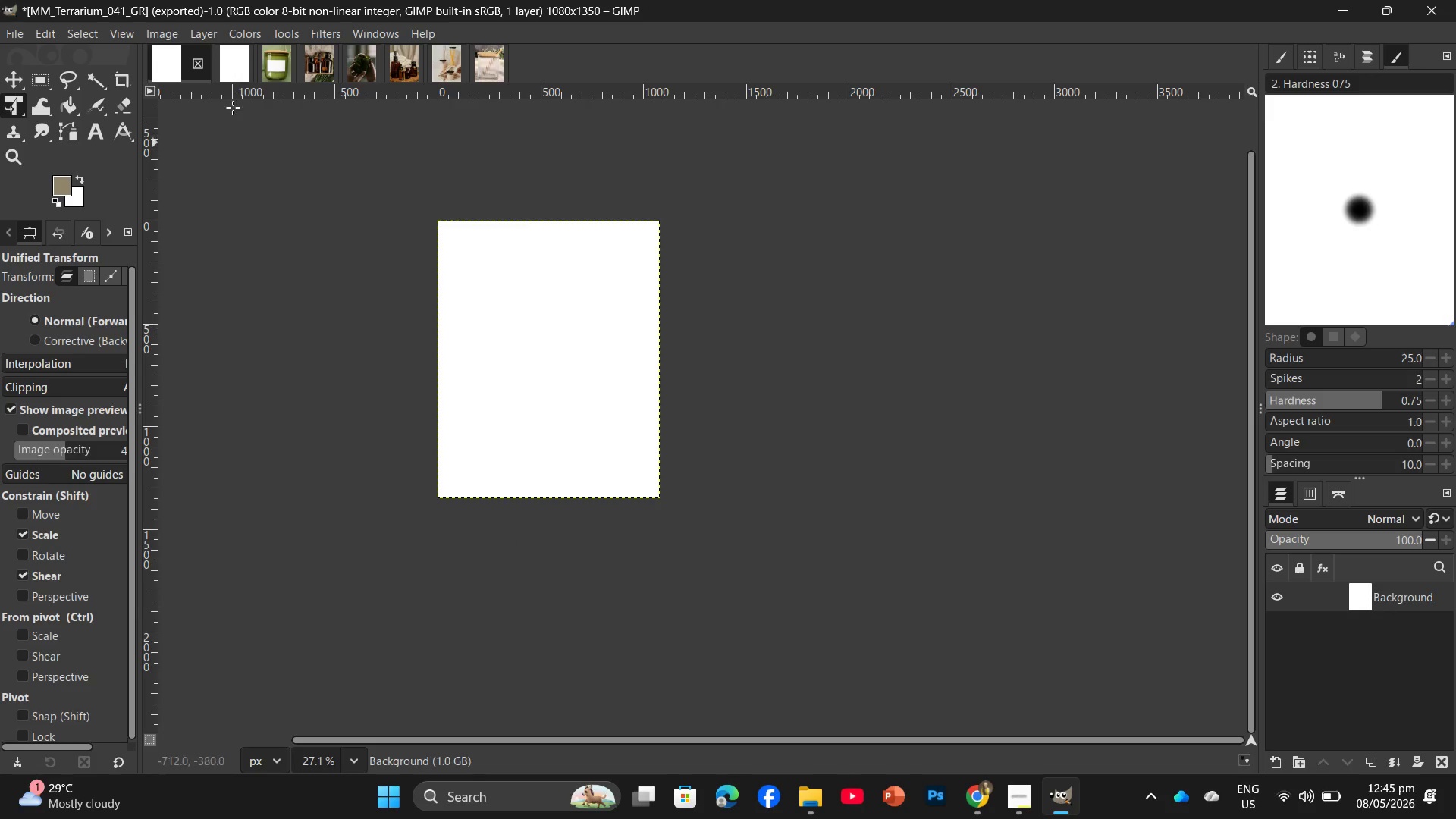 
left_click([234, 72])
 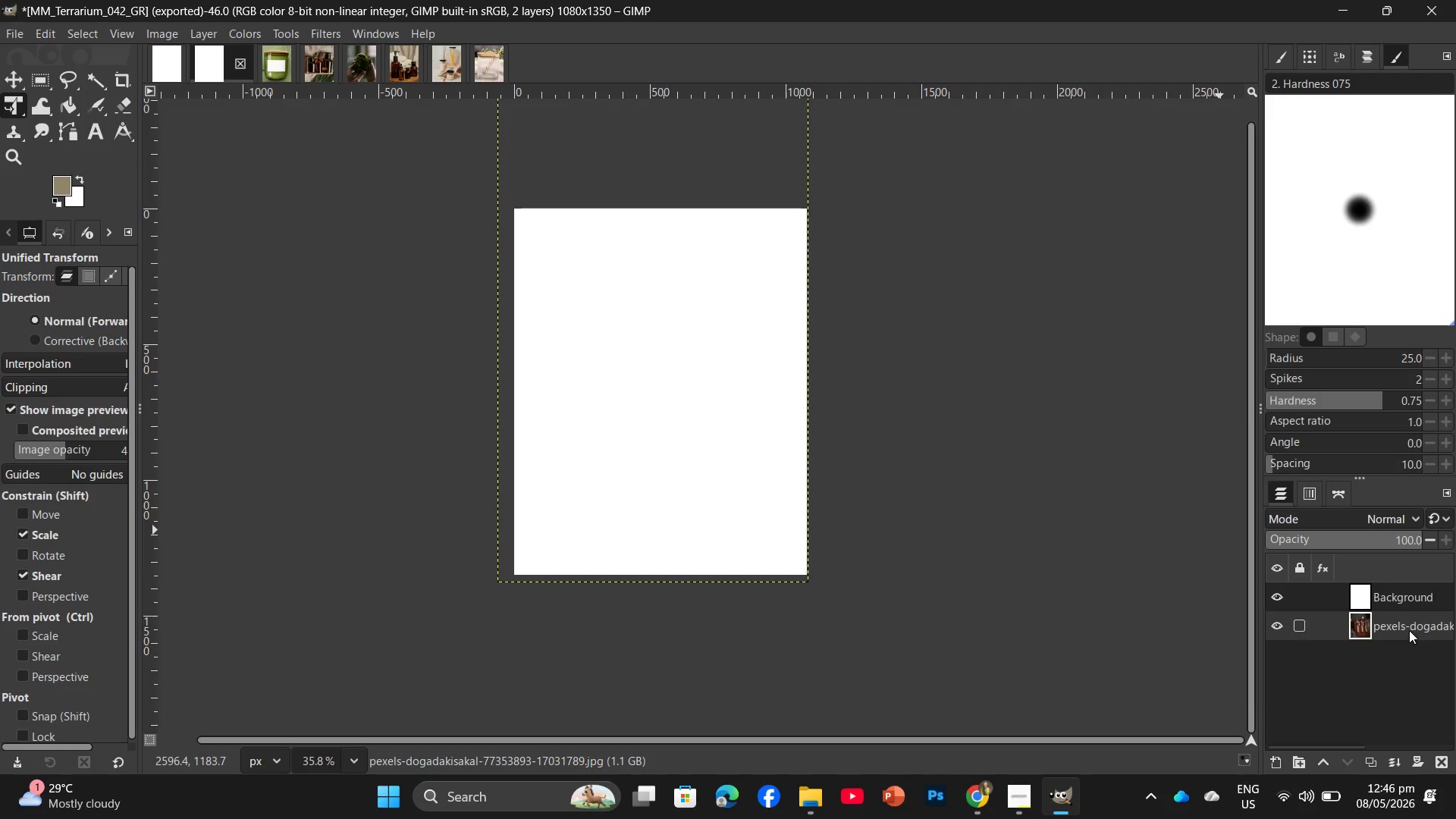 
left_click_drag(start_coordinate=[1409, 630], to_coordinate=[1398, 599])
 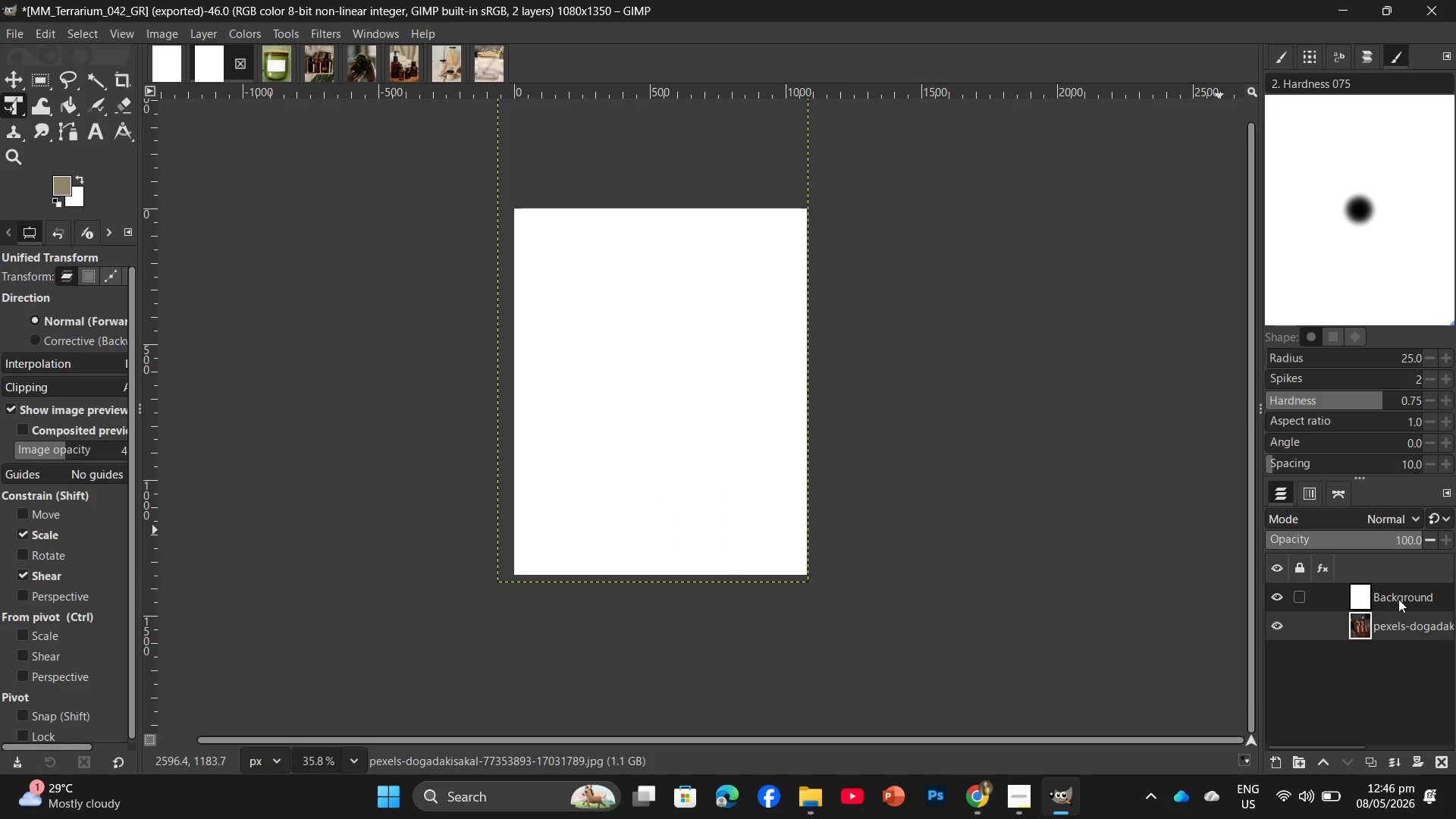 
left_click_drag(start_coordinate=[1398, 599], to_coordinate=[1401, 623])
 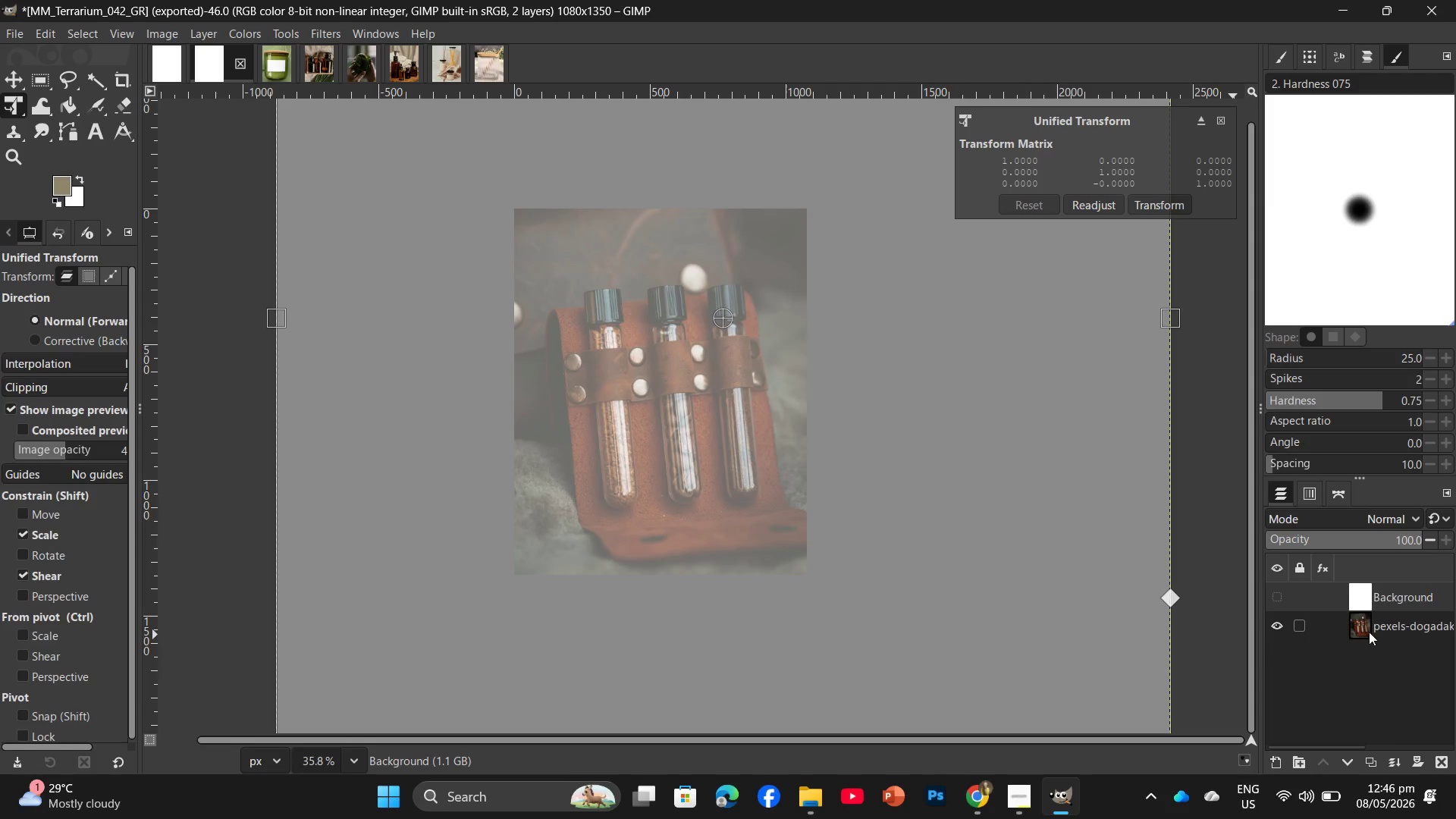 
left_click([1337, 691])
 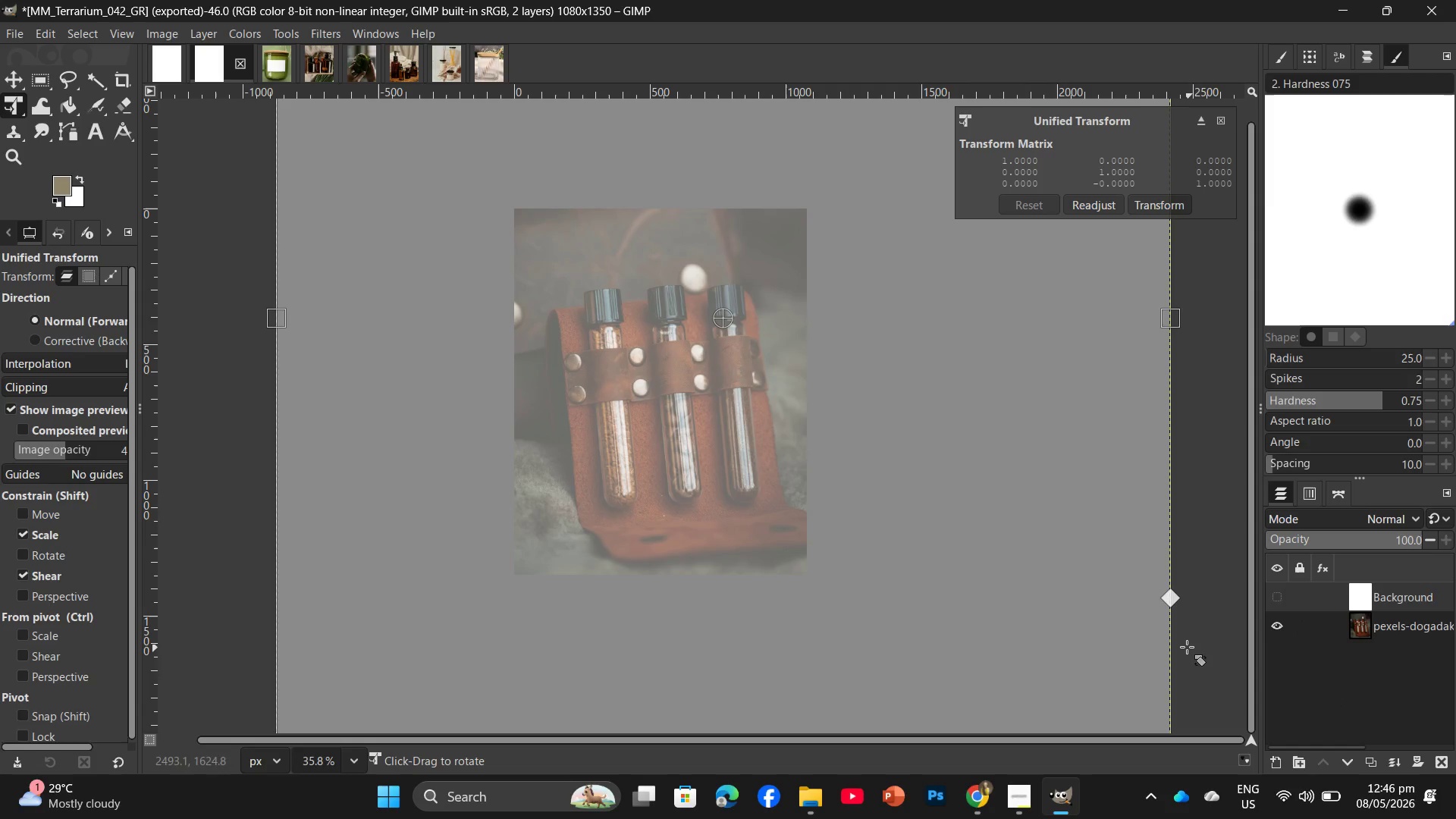 
left_click([1187, 647])
 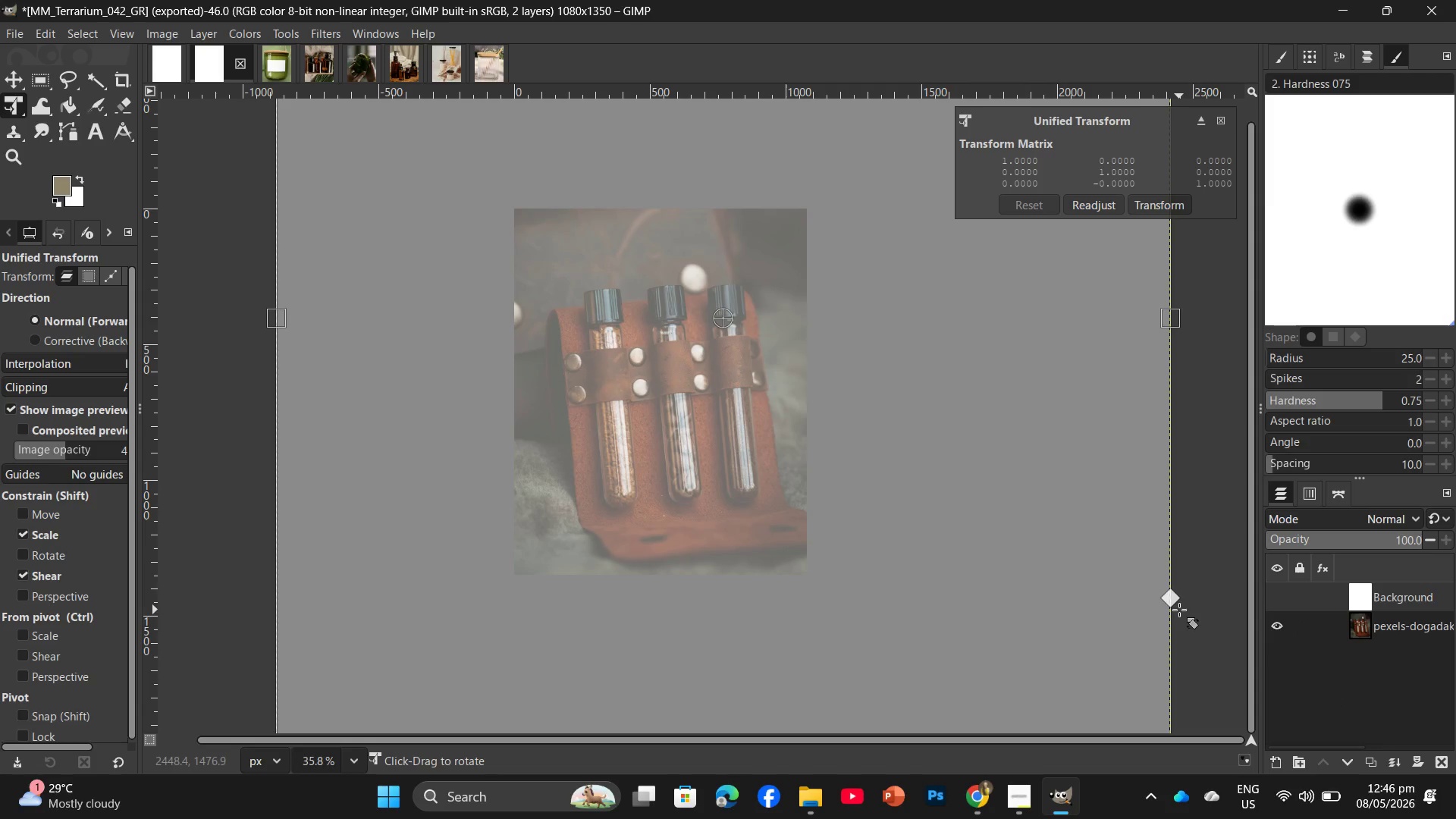 
key(Enter)
 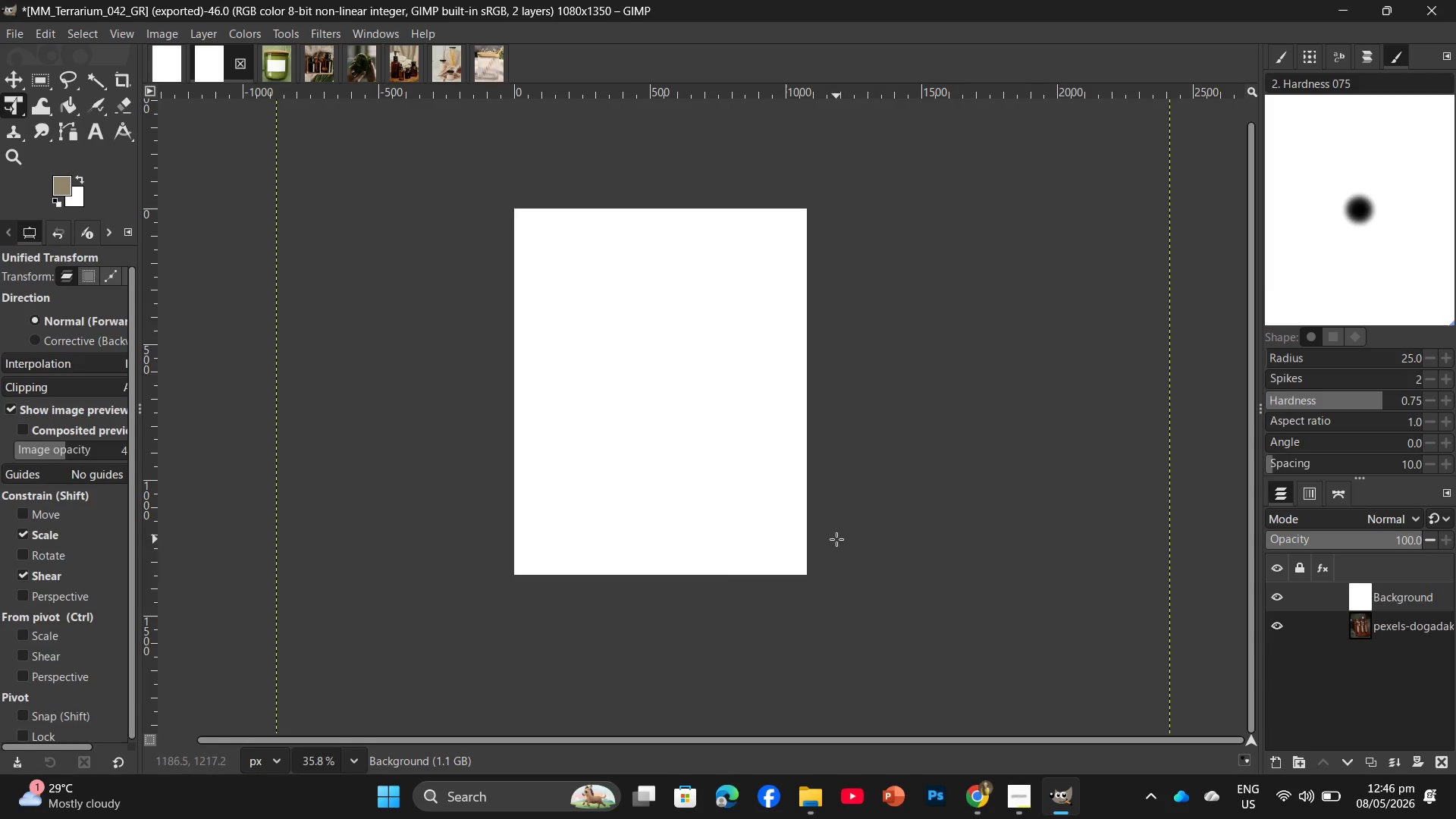 
left_click([746, 623])
 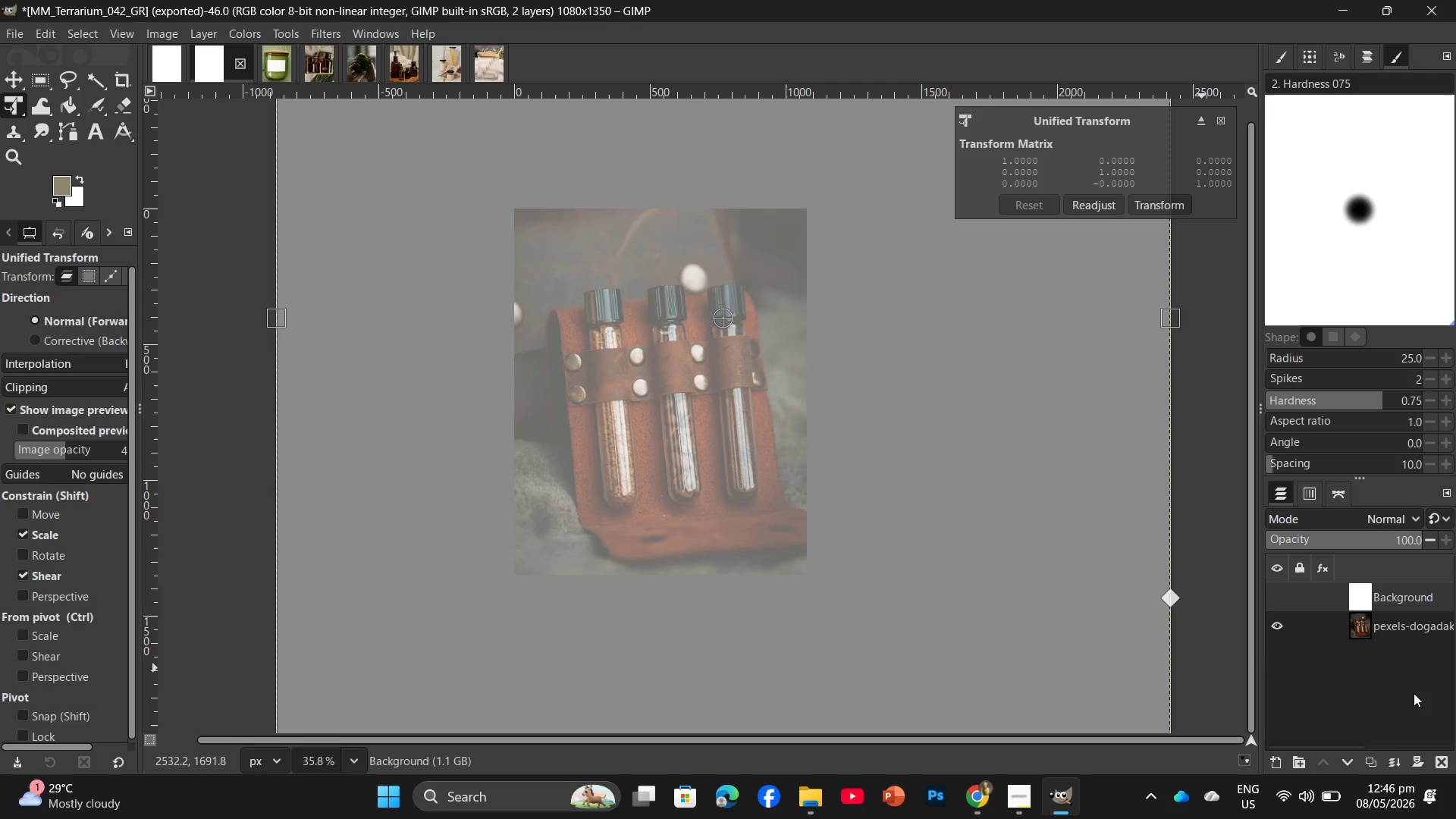 
left_click([1256, 652])
 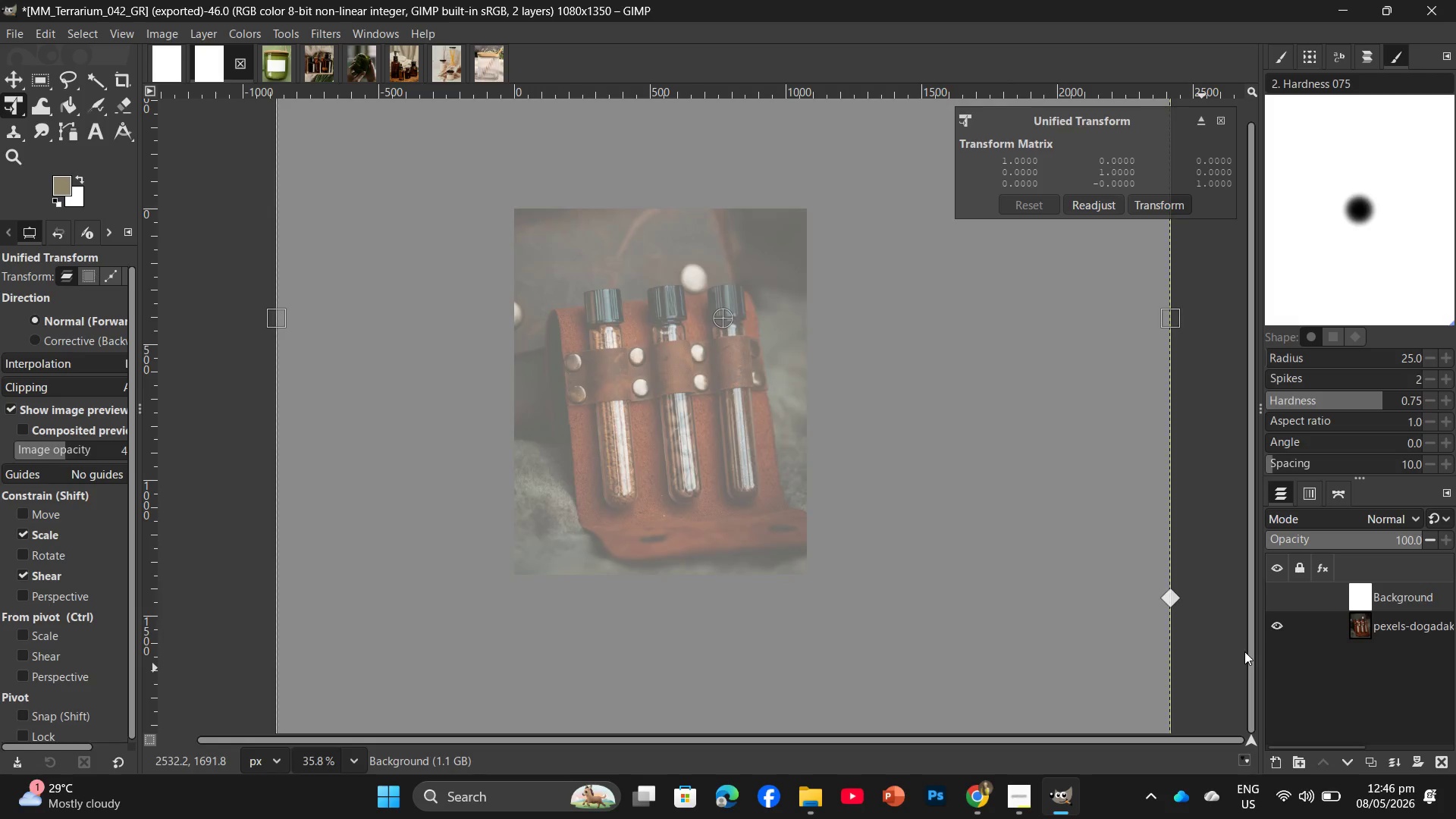 
key(Enter)
 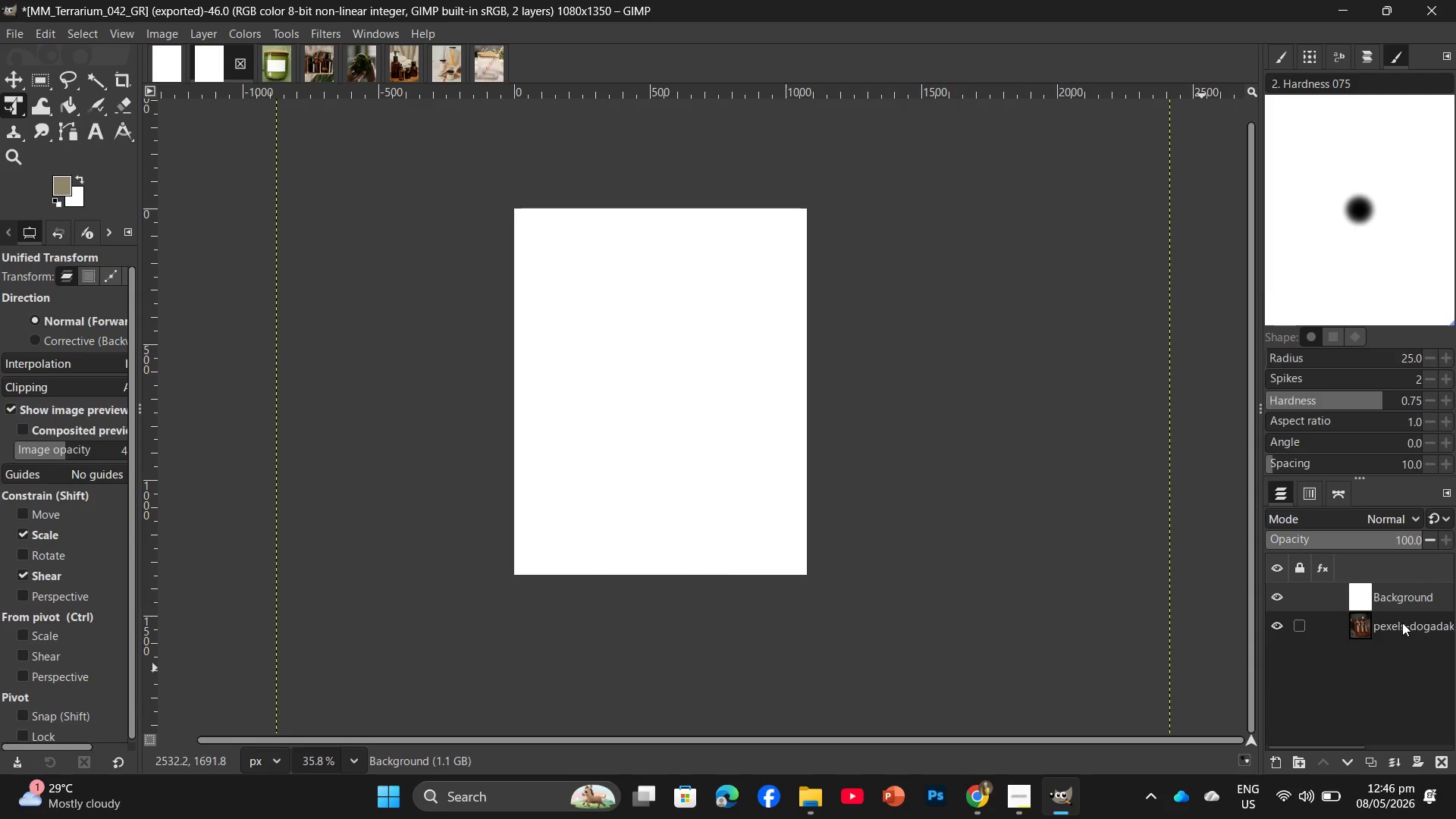 
left_click_drag(start_coordinate=[1402, 623], to_coordinate=[1401, 598])
 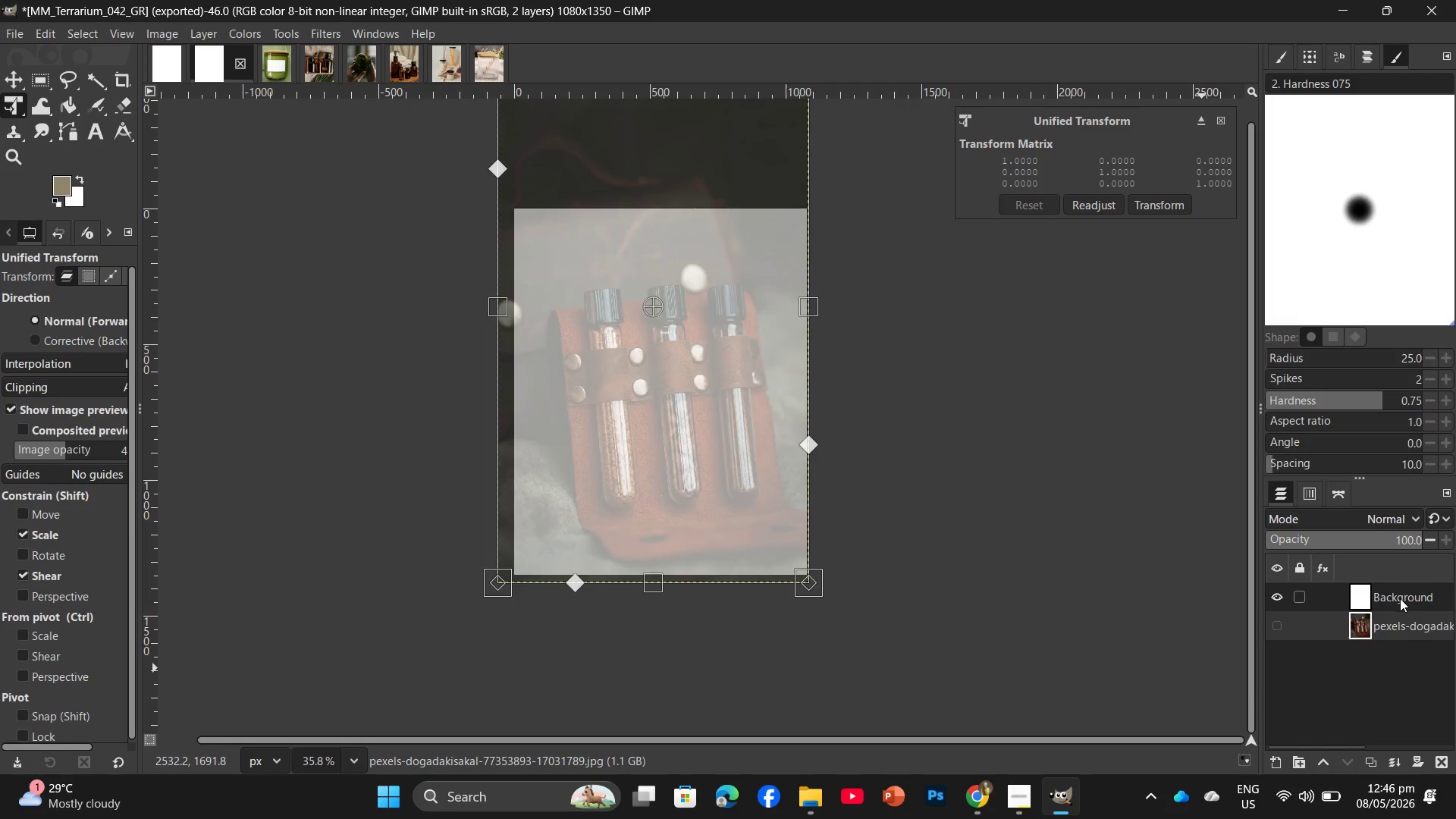 
left_click_drag(start_coordinate=[1401, 598], to_coordinate=[1395, 627])
 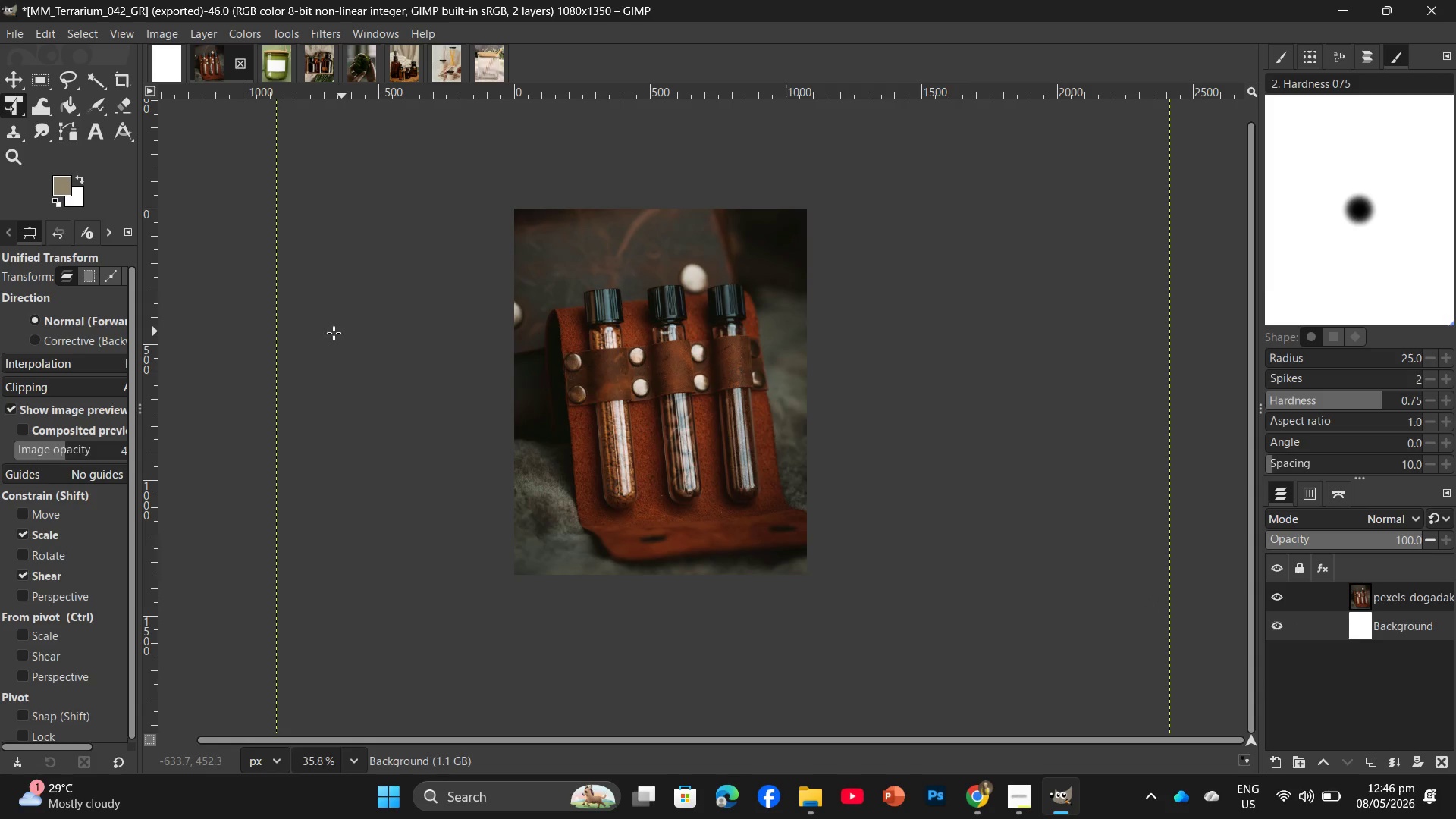 
left_click([156, 71])
 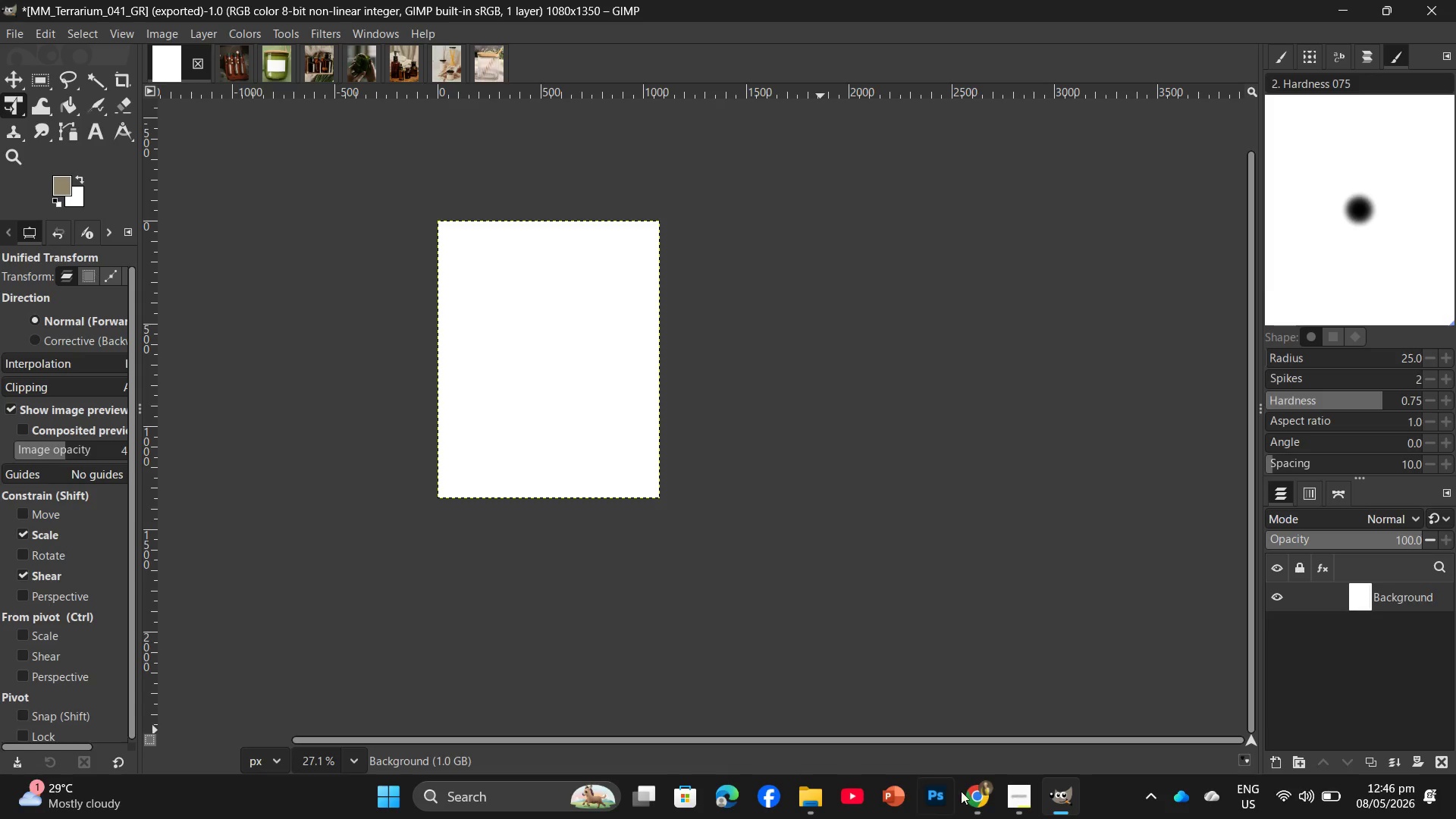 
left_click([943, 726])
 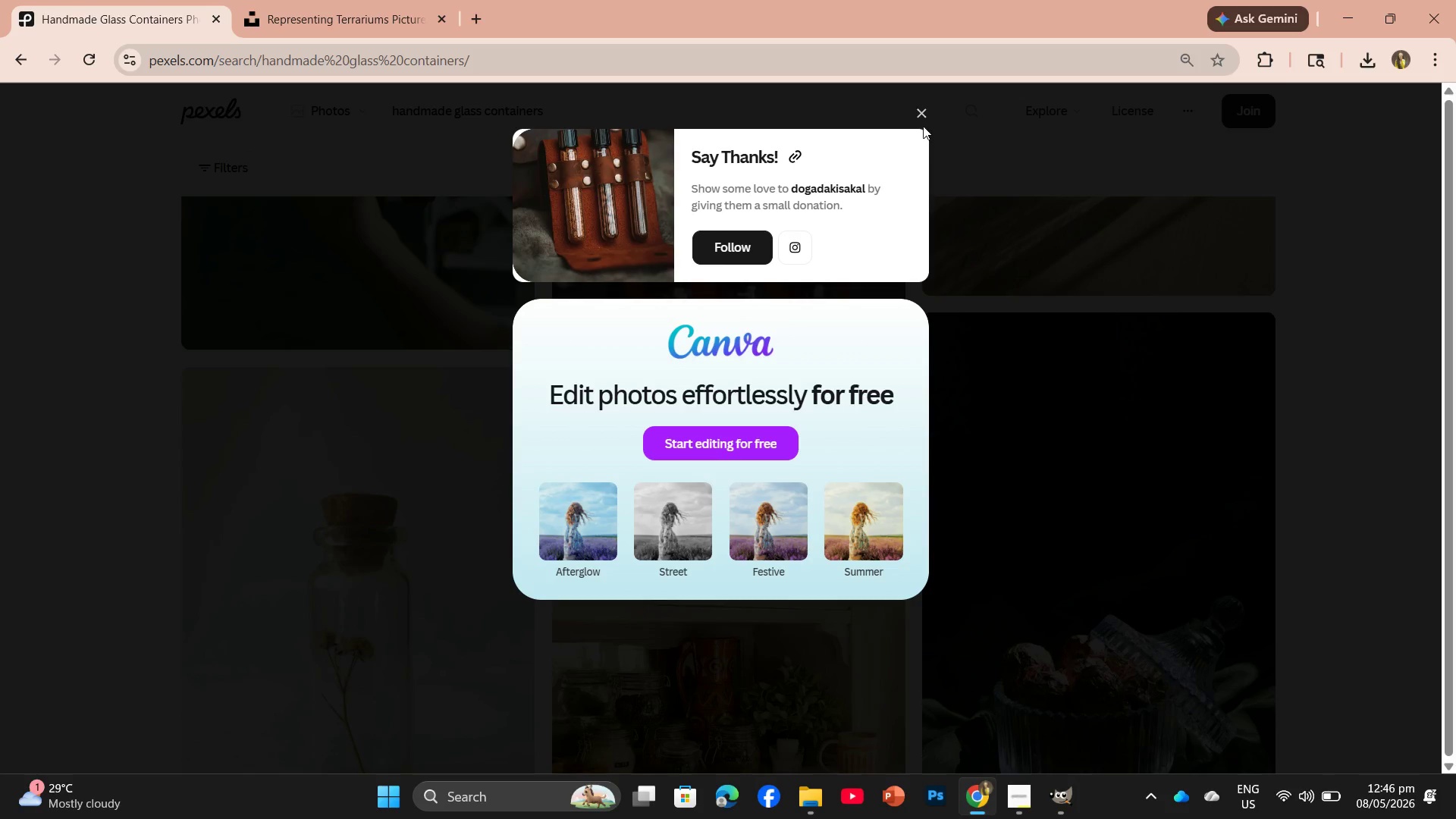 
left_click([921, 119])
 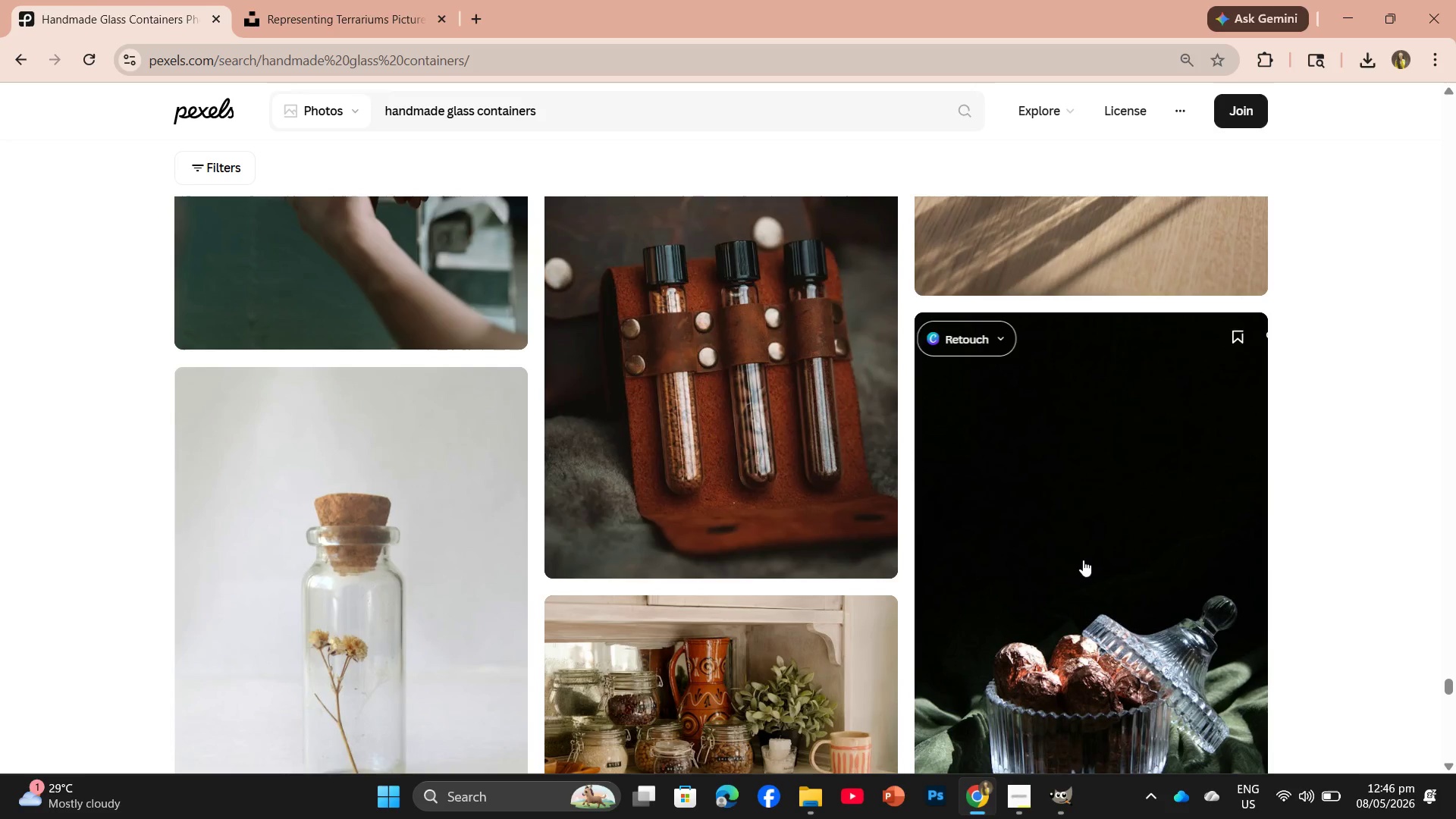 
scroll: coordinate [1070, 559], scroll_direction: down, amount: 3.0
 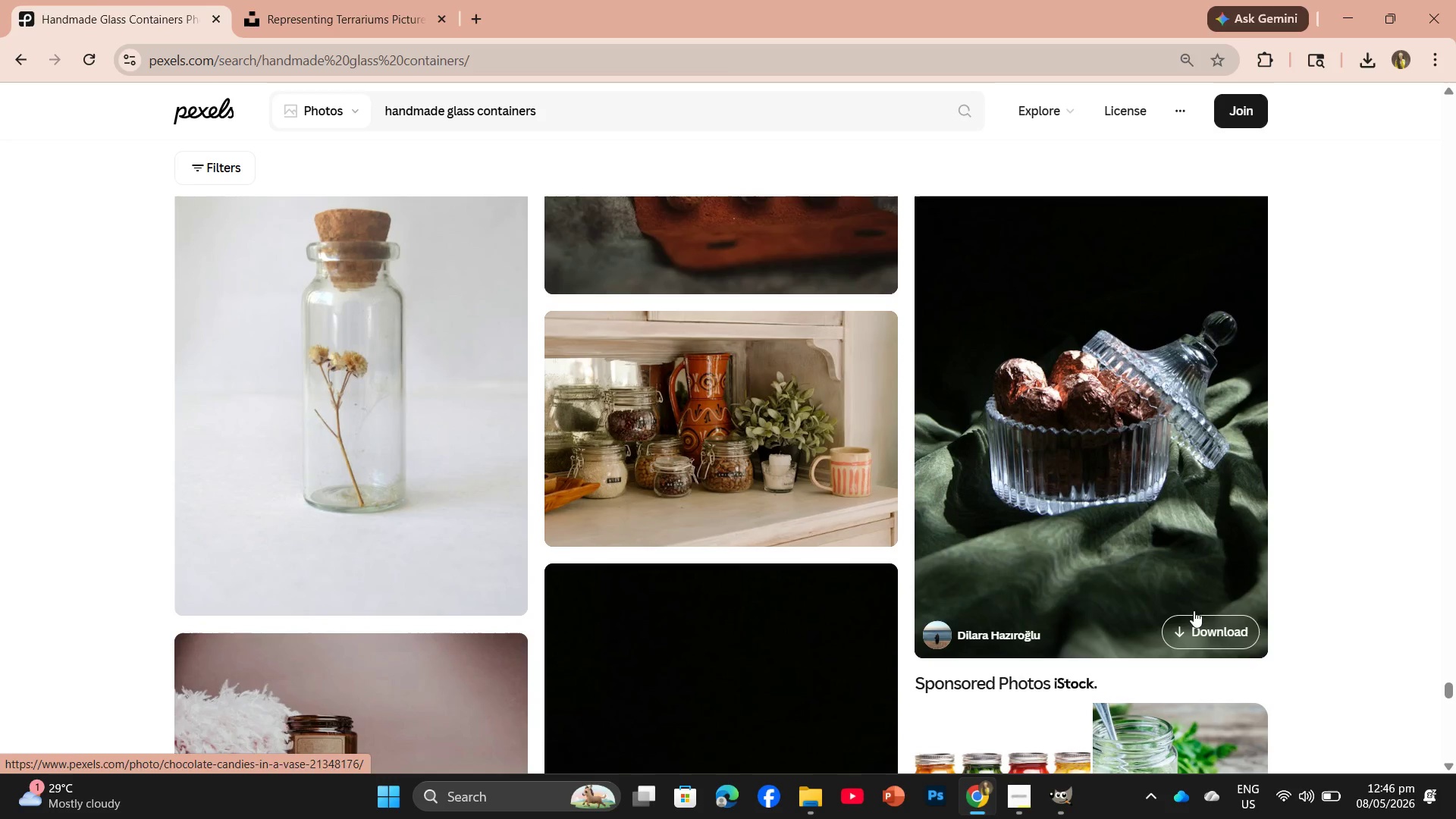 
left_click([1189, 622])
 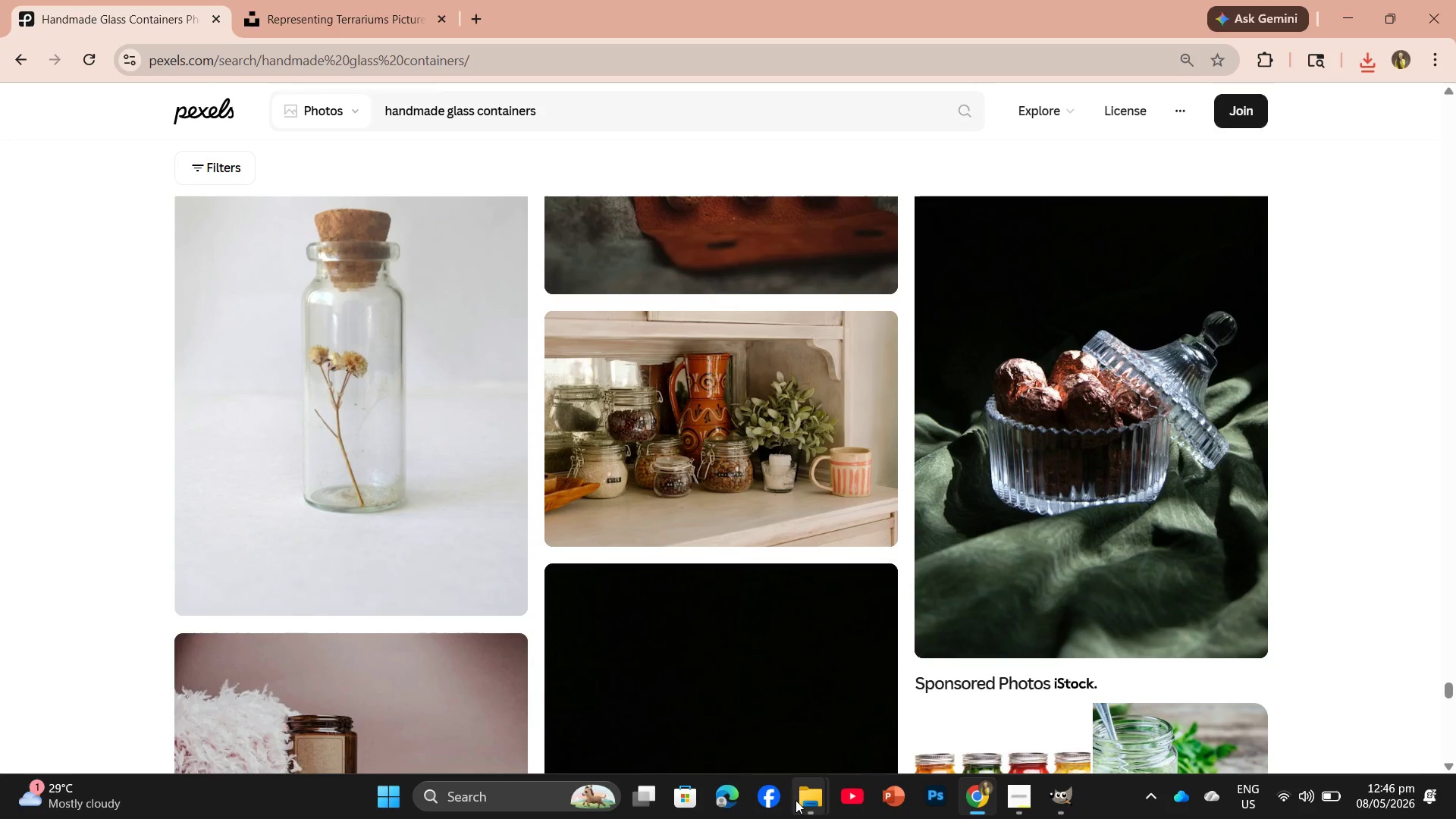 
wait(6.45)
 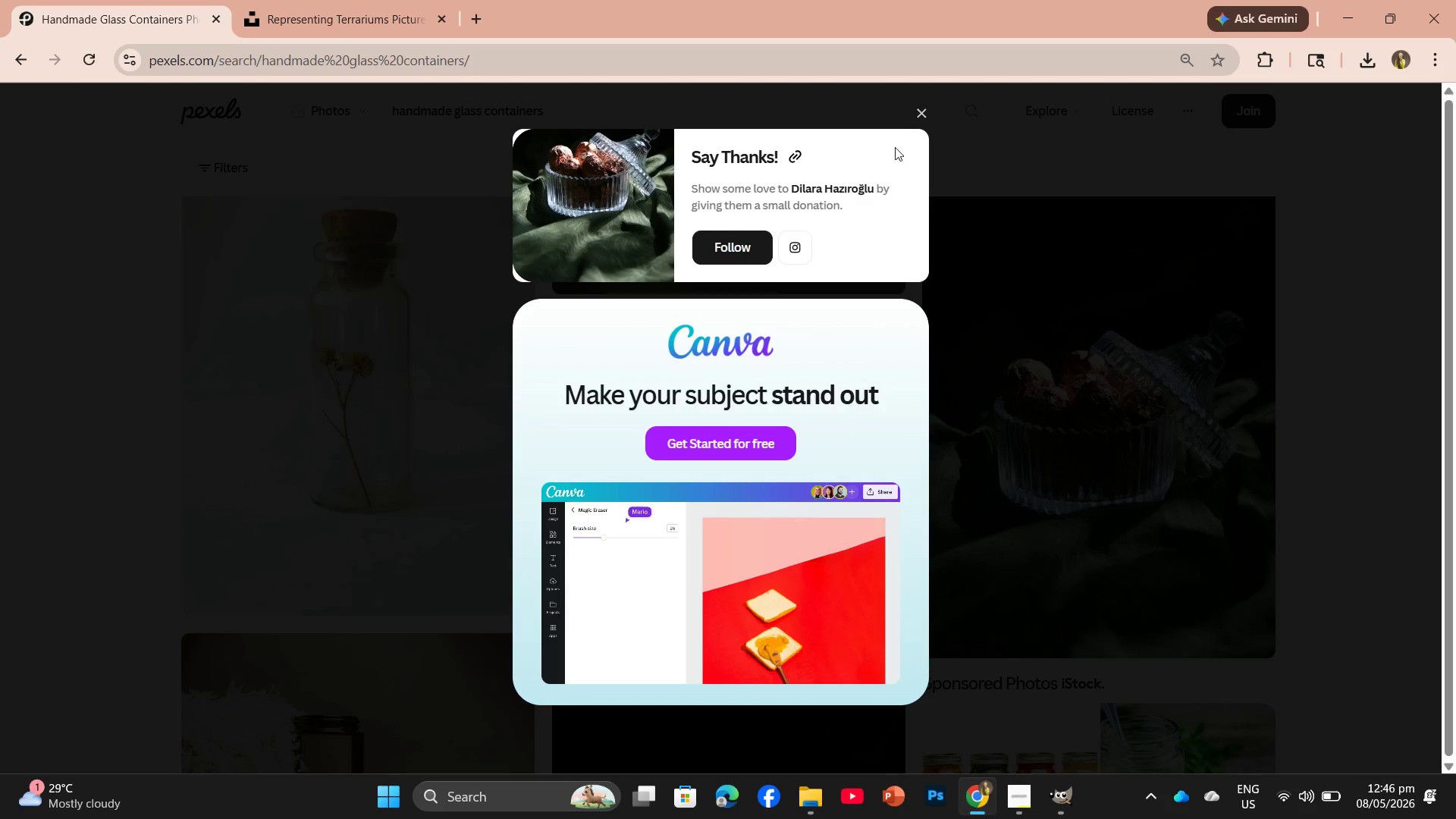 
left_click([782, 745])
 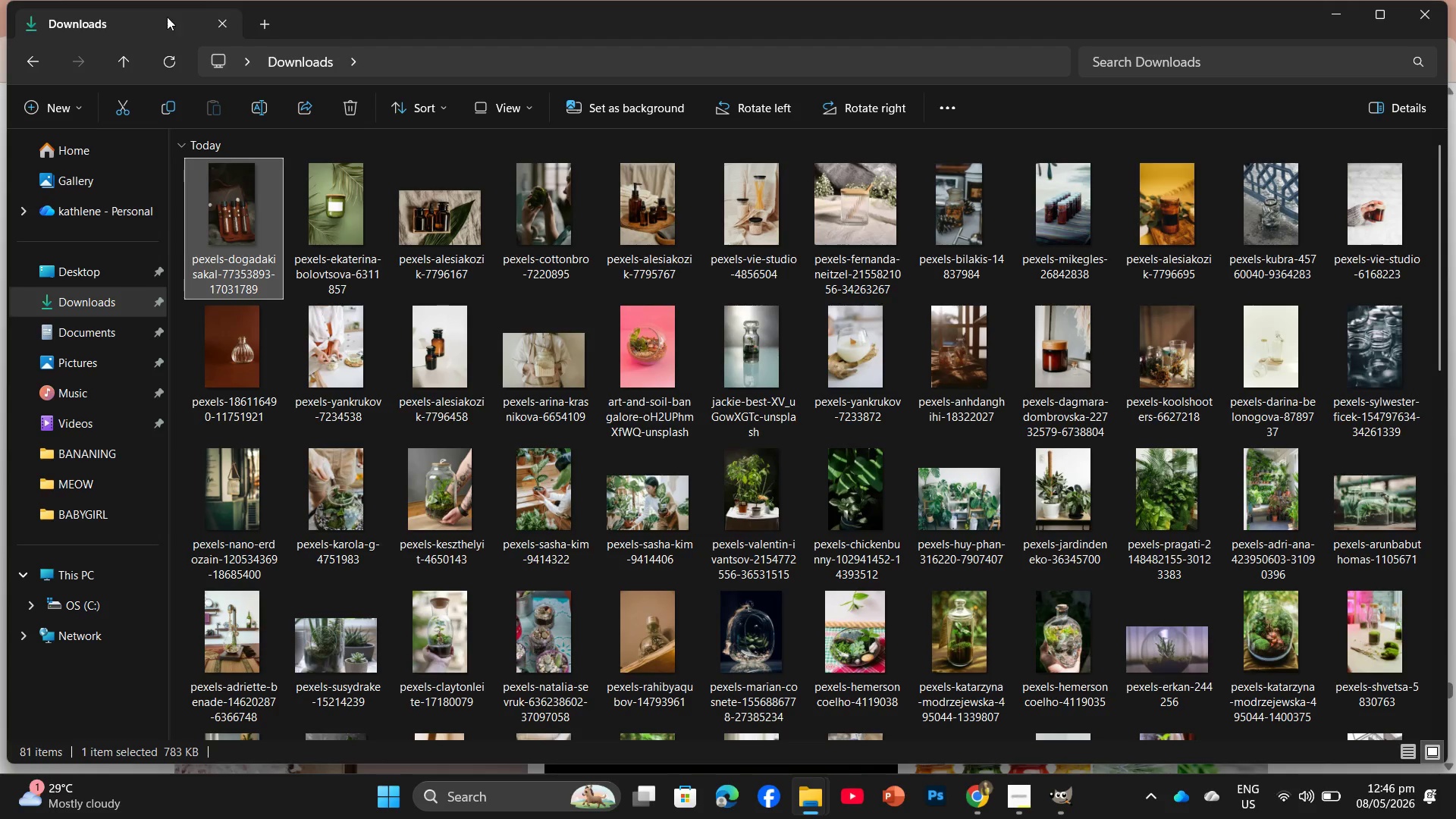 
left_click([167, 55])
 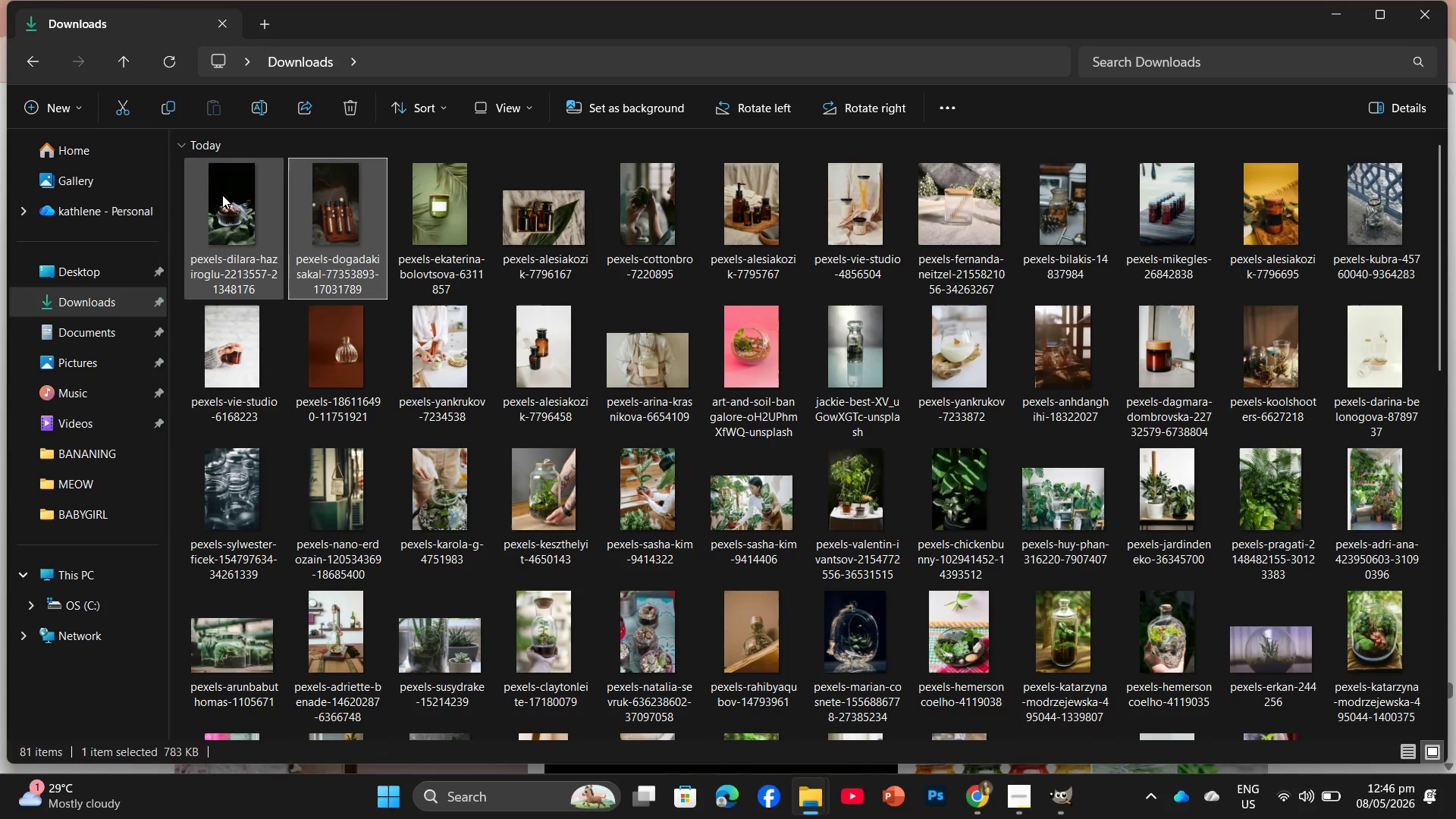 
left_click_drag(start_coordinate=[222, 195], to_coordinate=[1065, 803])